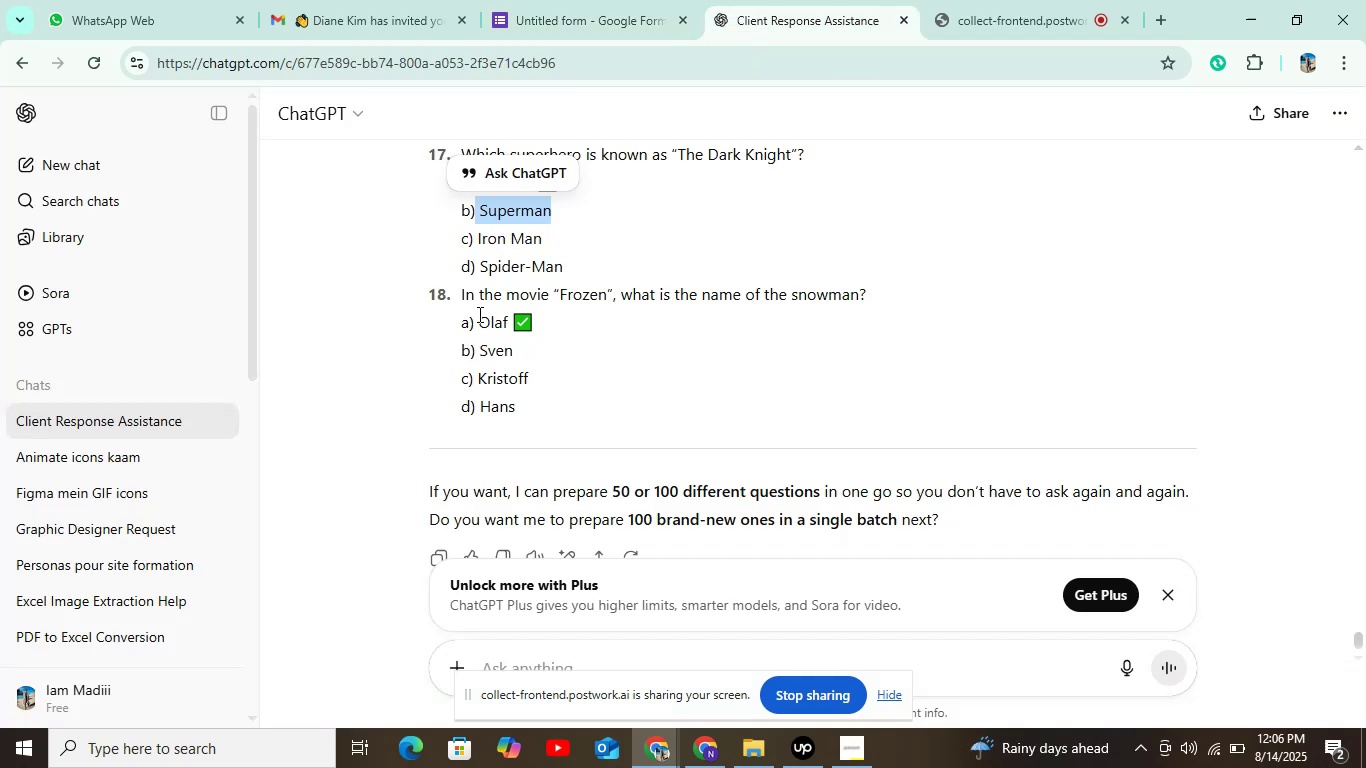 
left_click_drag(start_coordinate=[469, 236], to_coordinate=[556, 236])
 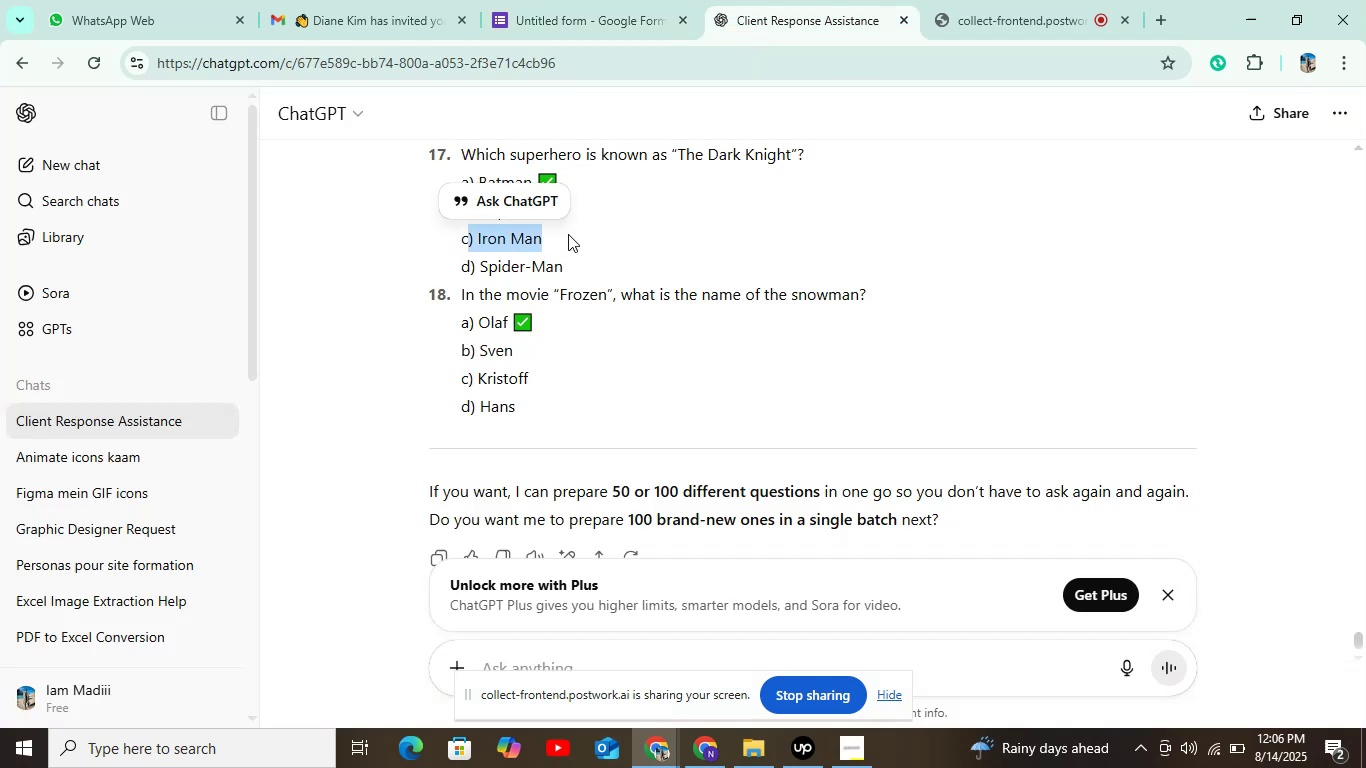 
left_click([584, 232])
 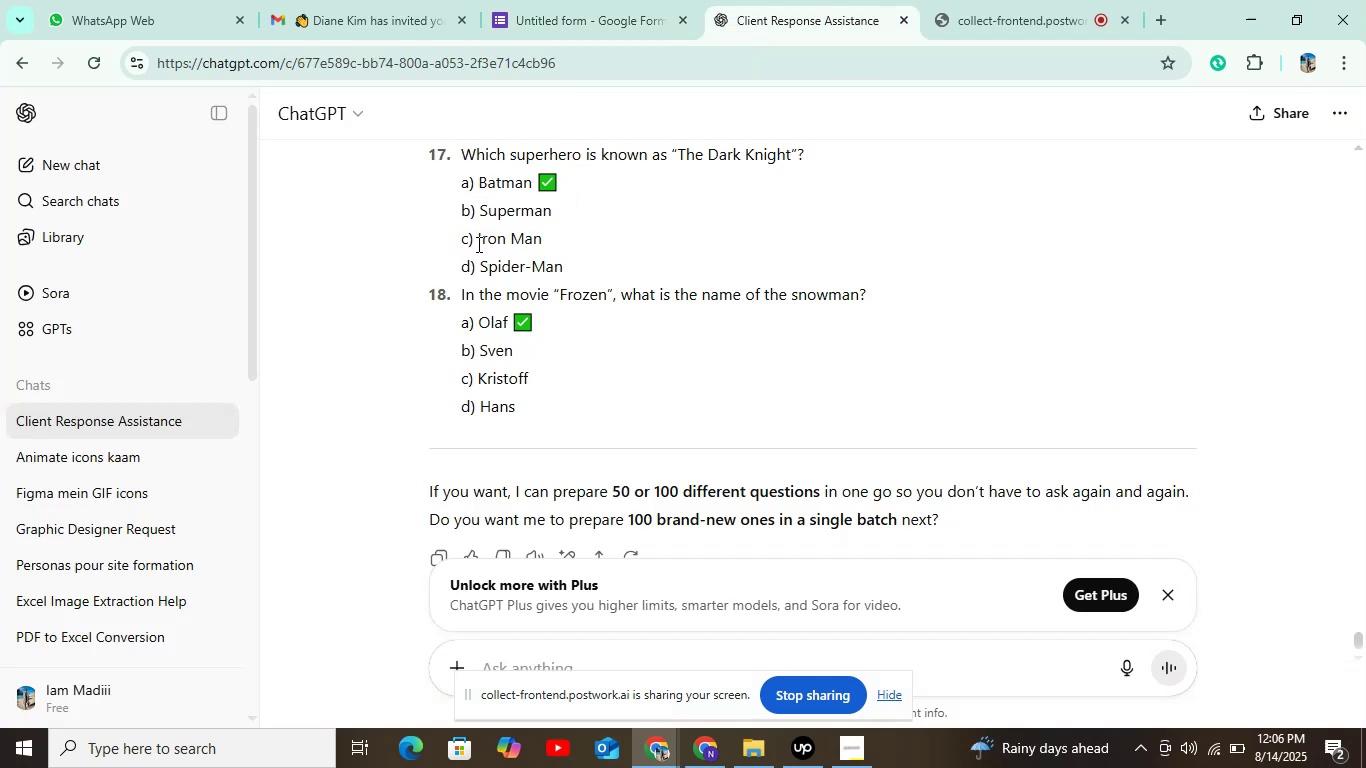 
left_click_drag(start_coordinate=[476, 244], to_coordinate=[559, 233])
 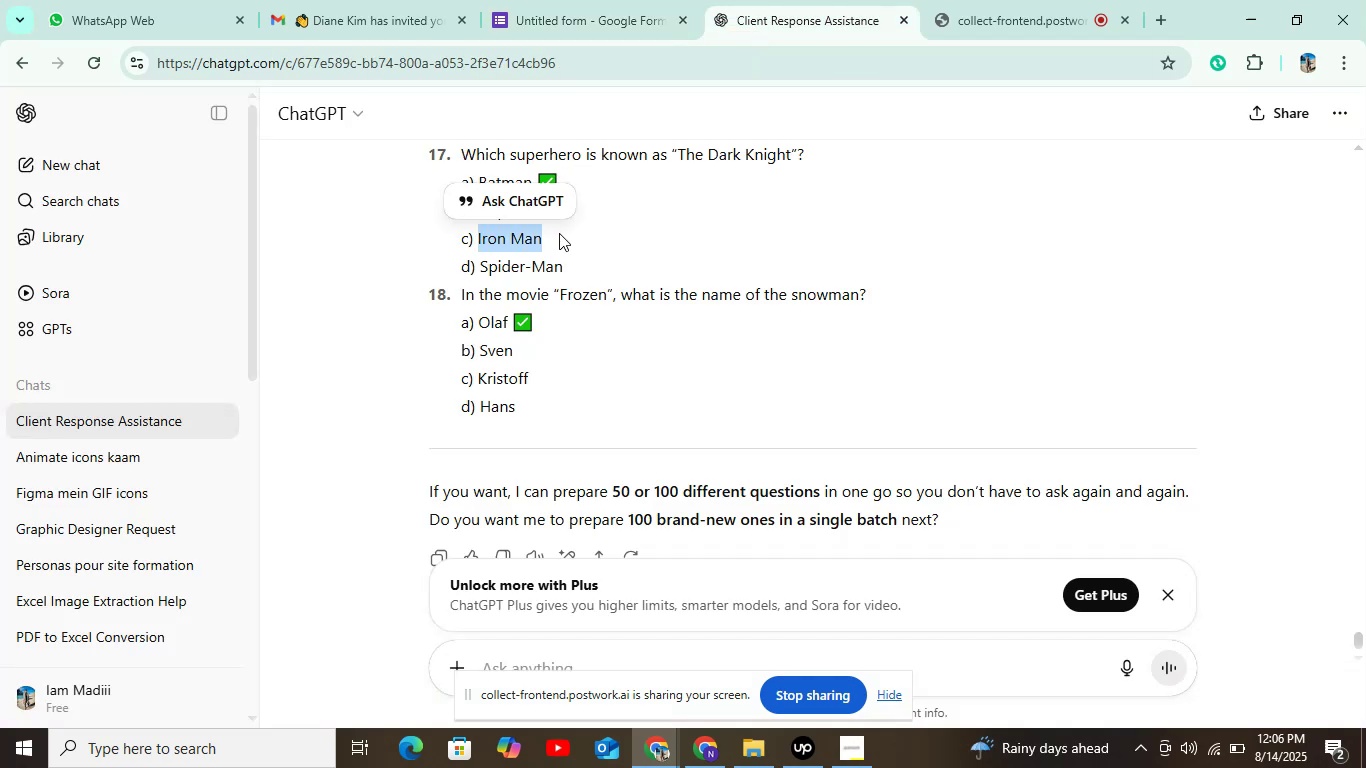 
key(Control+C)
 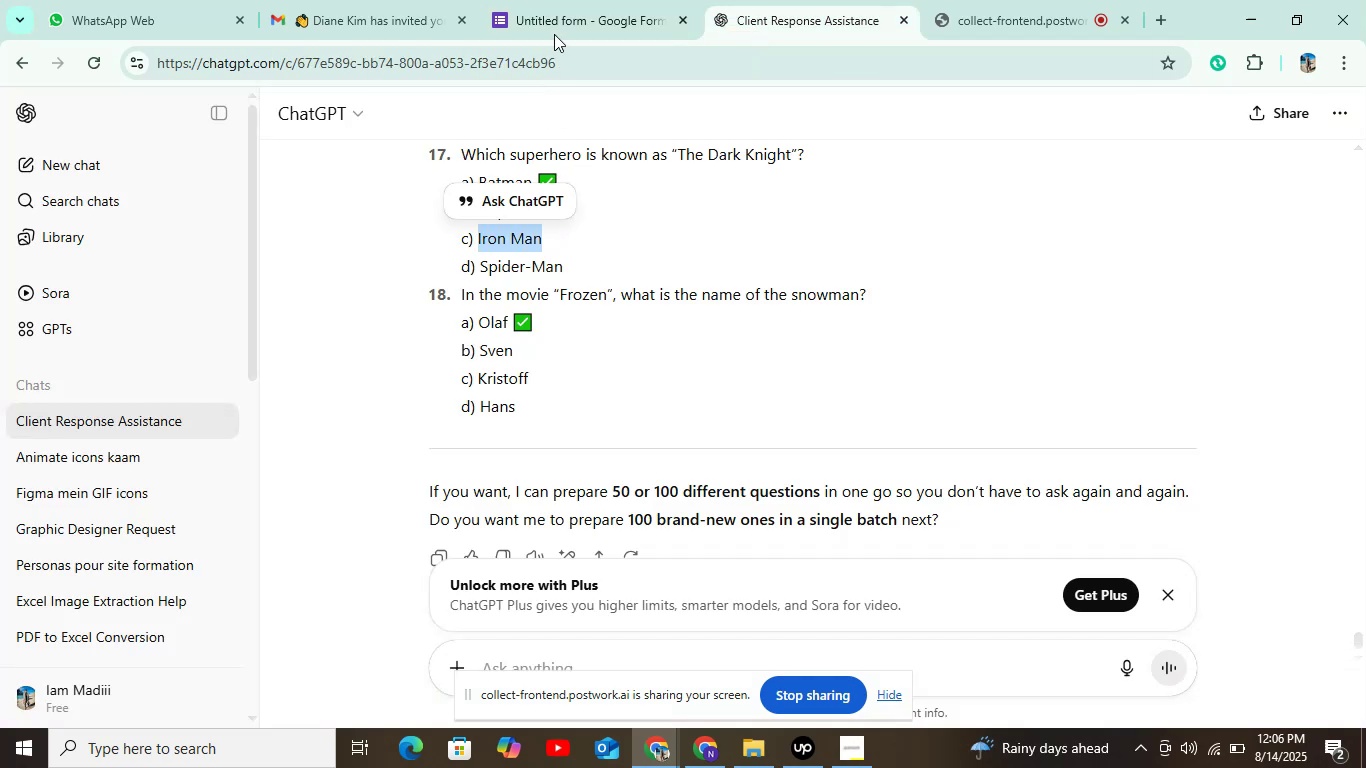 
left_click([559, 22])
 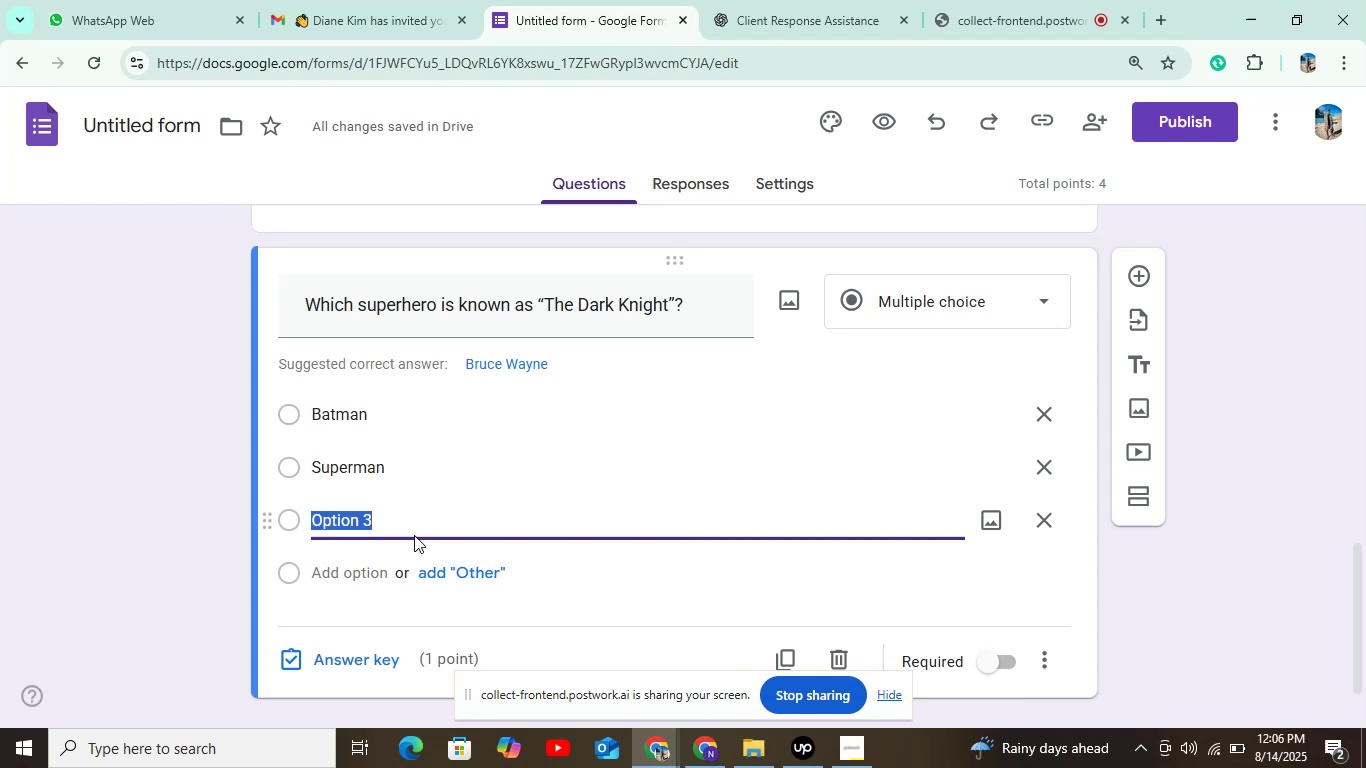 
key(Control+V)
 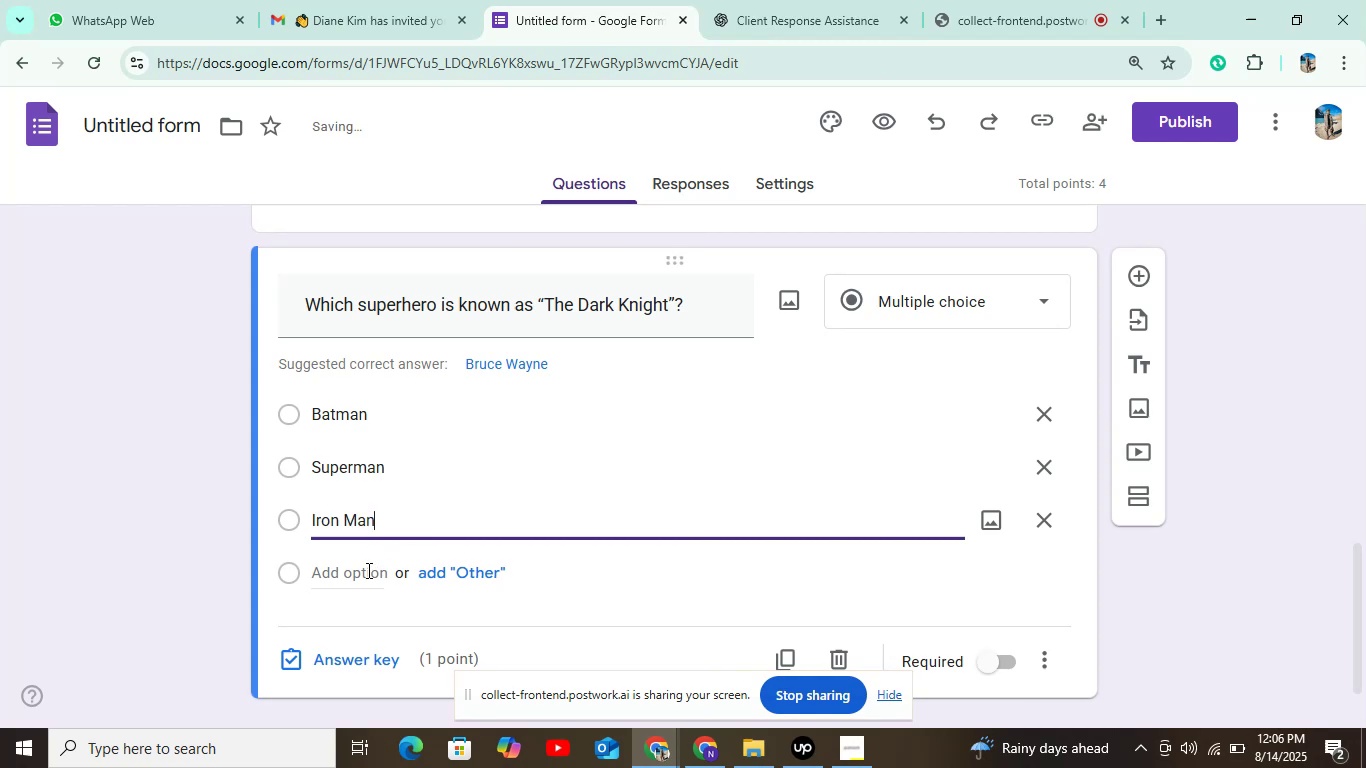 
left_click([363, 574])
 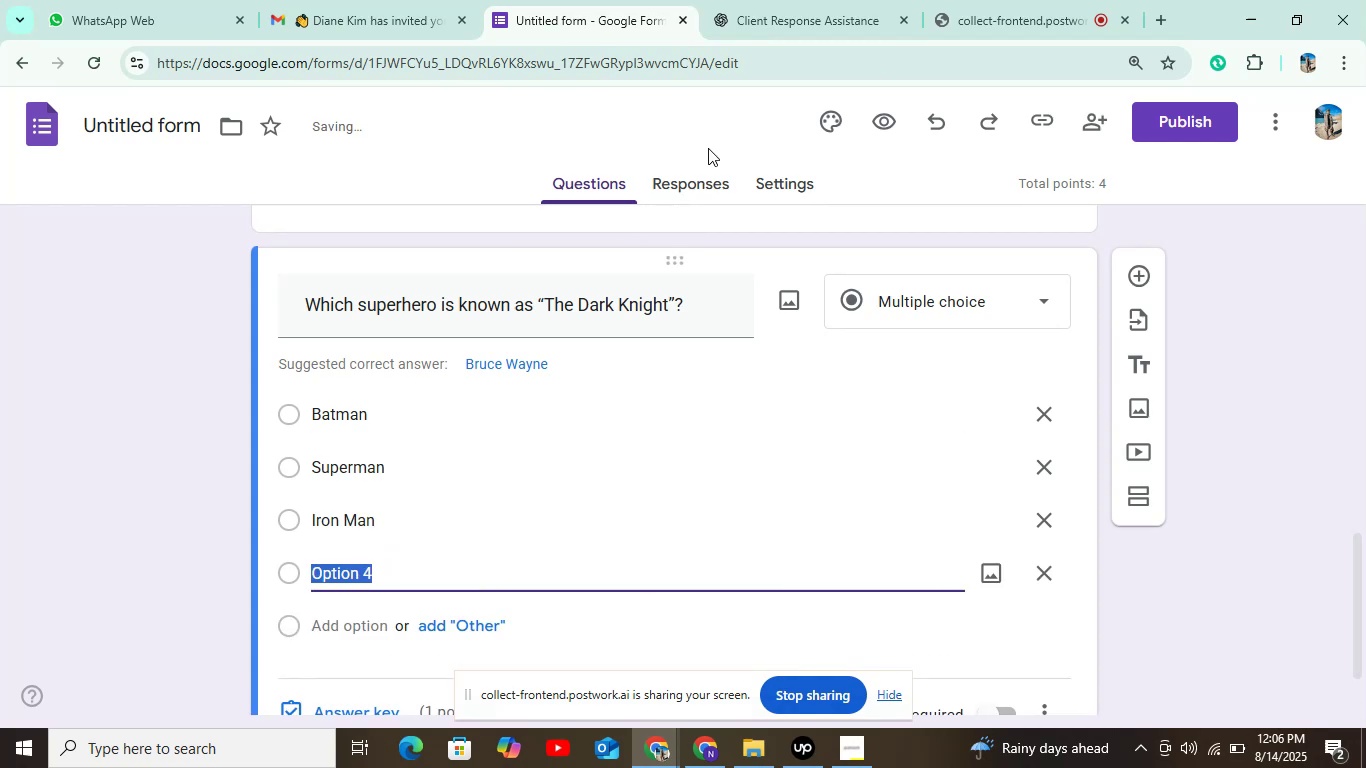 
left_click([755, 30])
 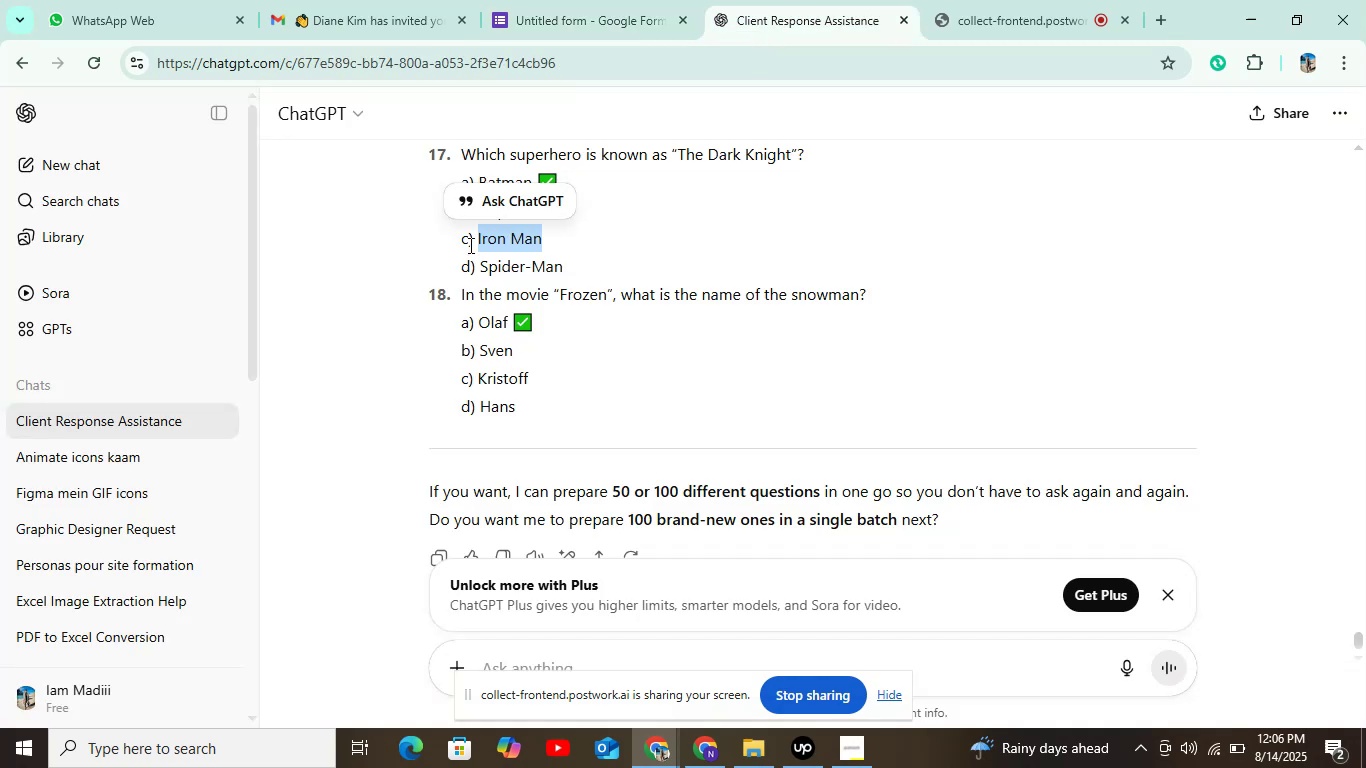 
left_click_drag(start_coordinate=[482, 272], to_coordinate=[581, 265])
 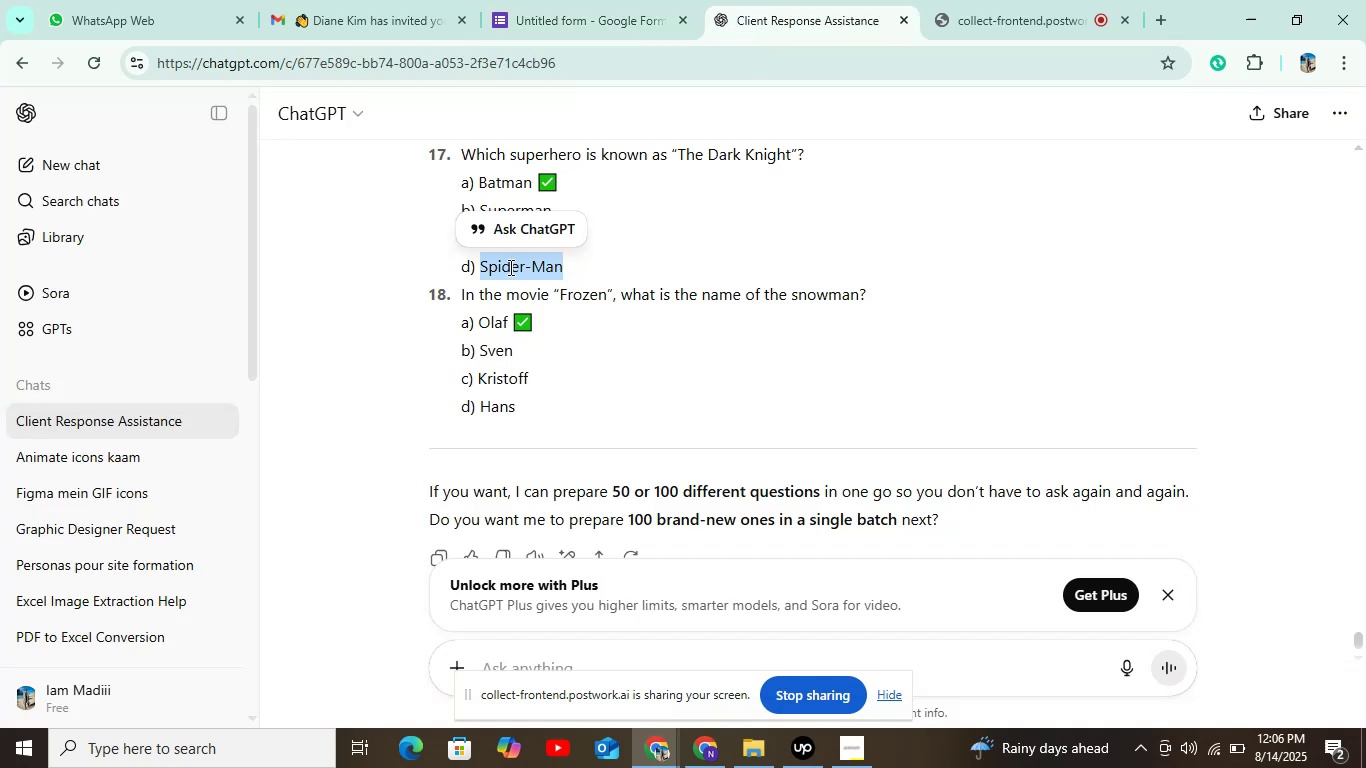 
key(Control+C)
 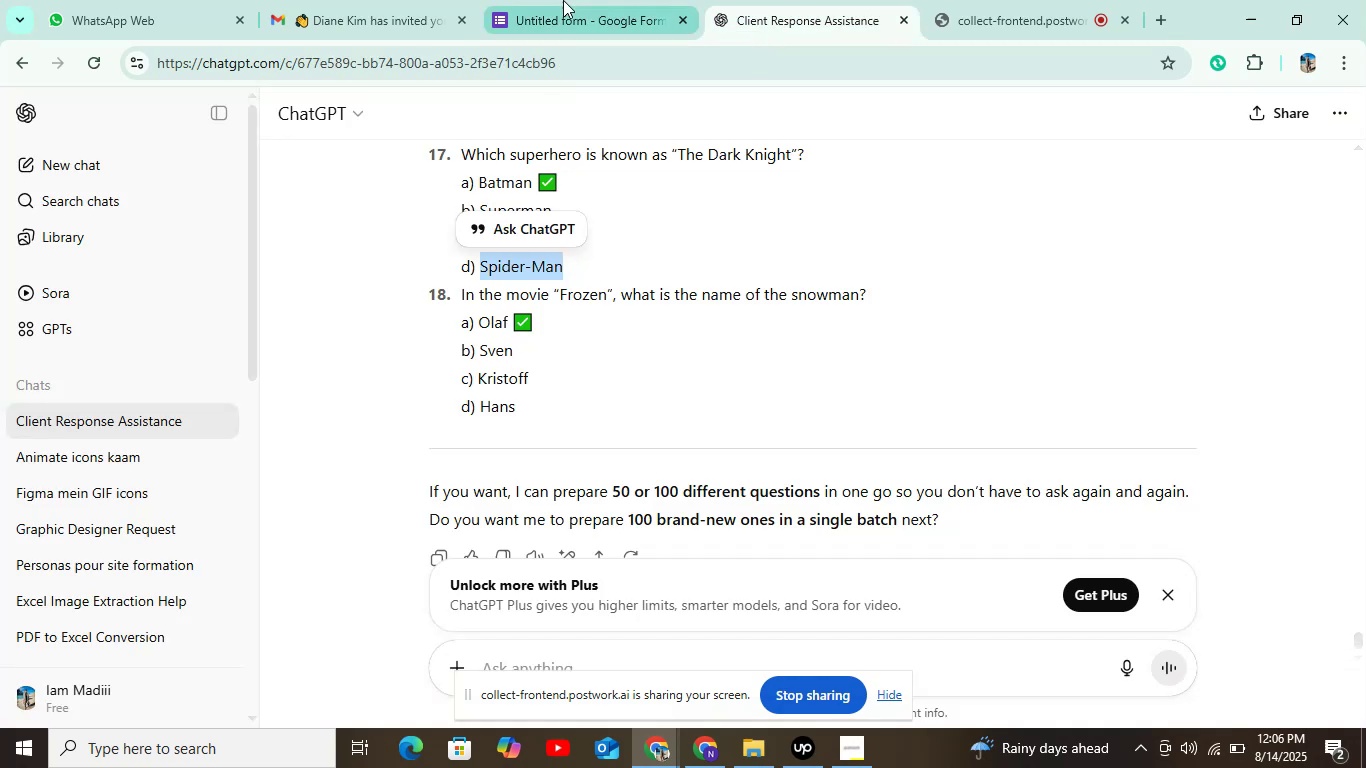 
left_click([563, 0])
 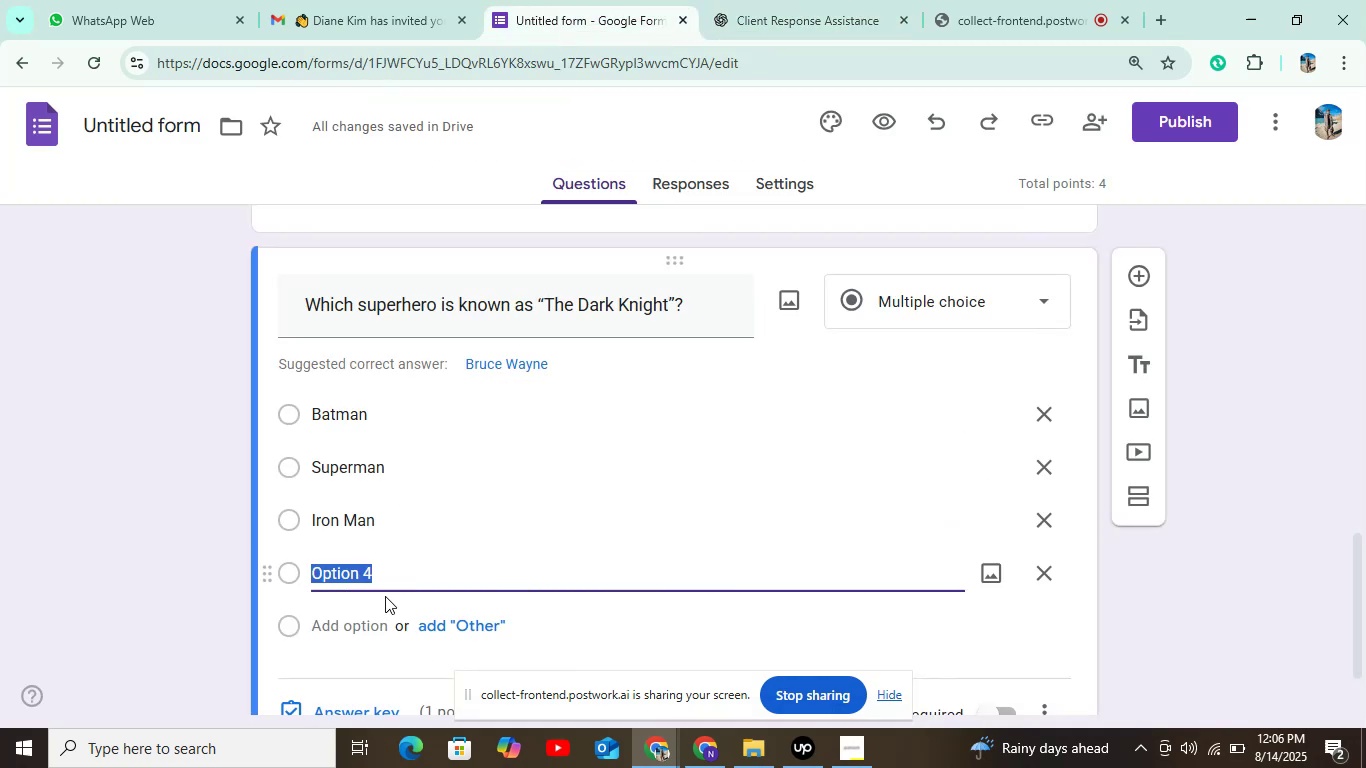 
key(Control+V)
 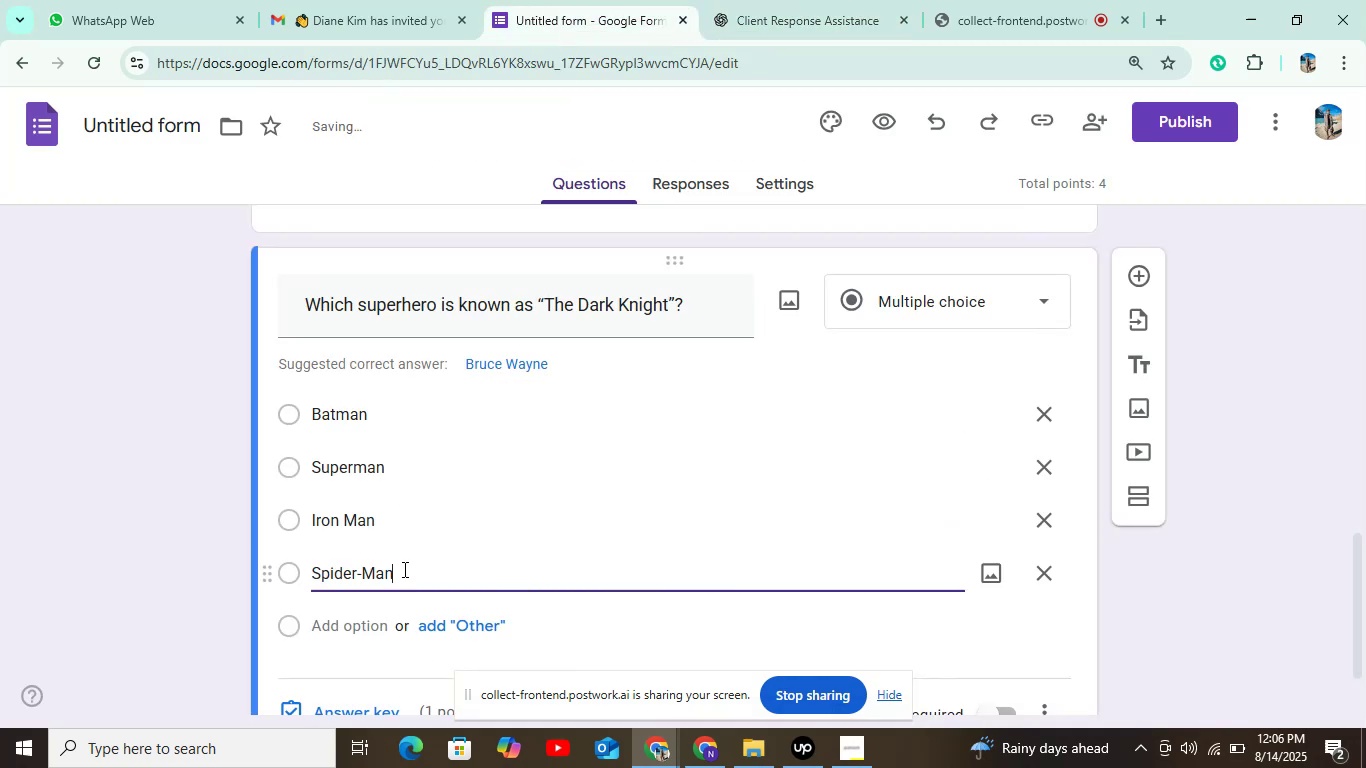 
scroll: coordinate [413, 573], scroll_direction: down, amount: 4.0
 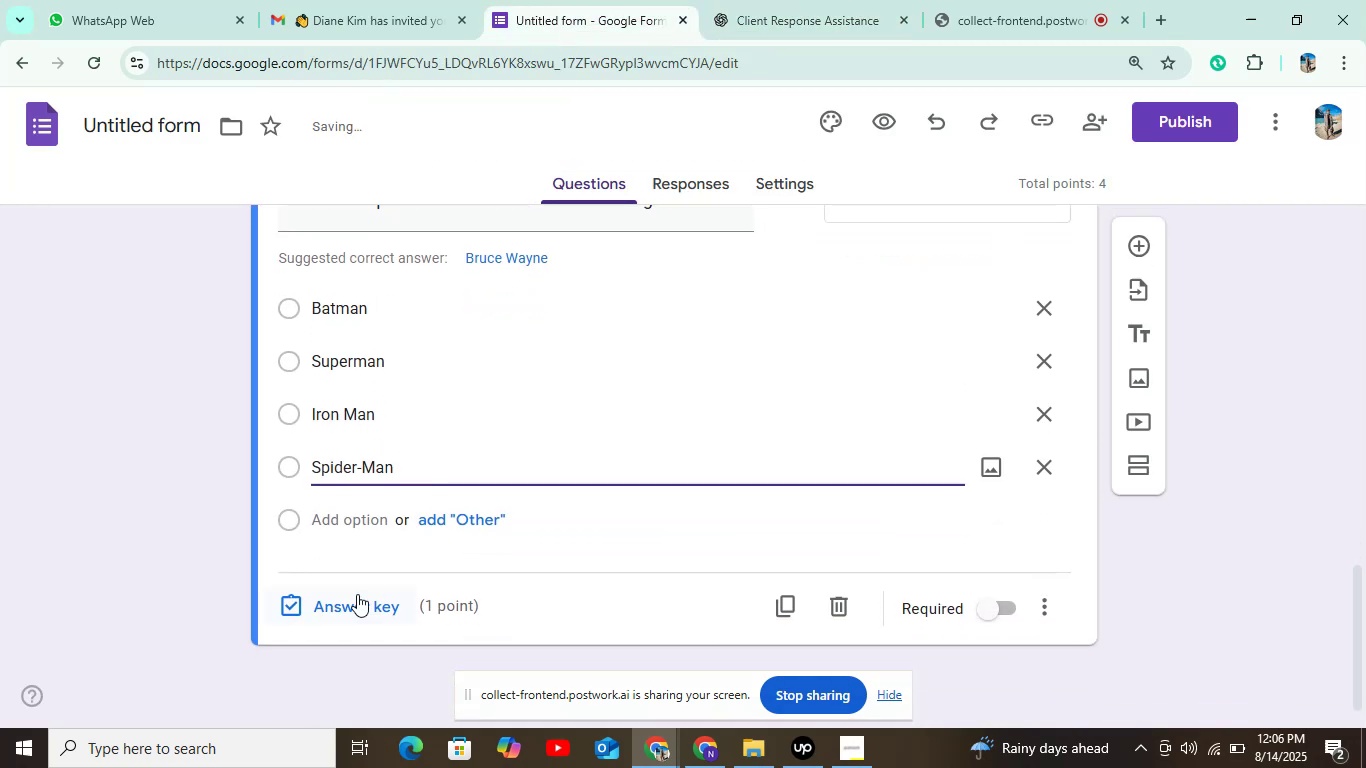 
left_click([352, 614])
 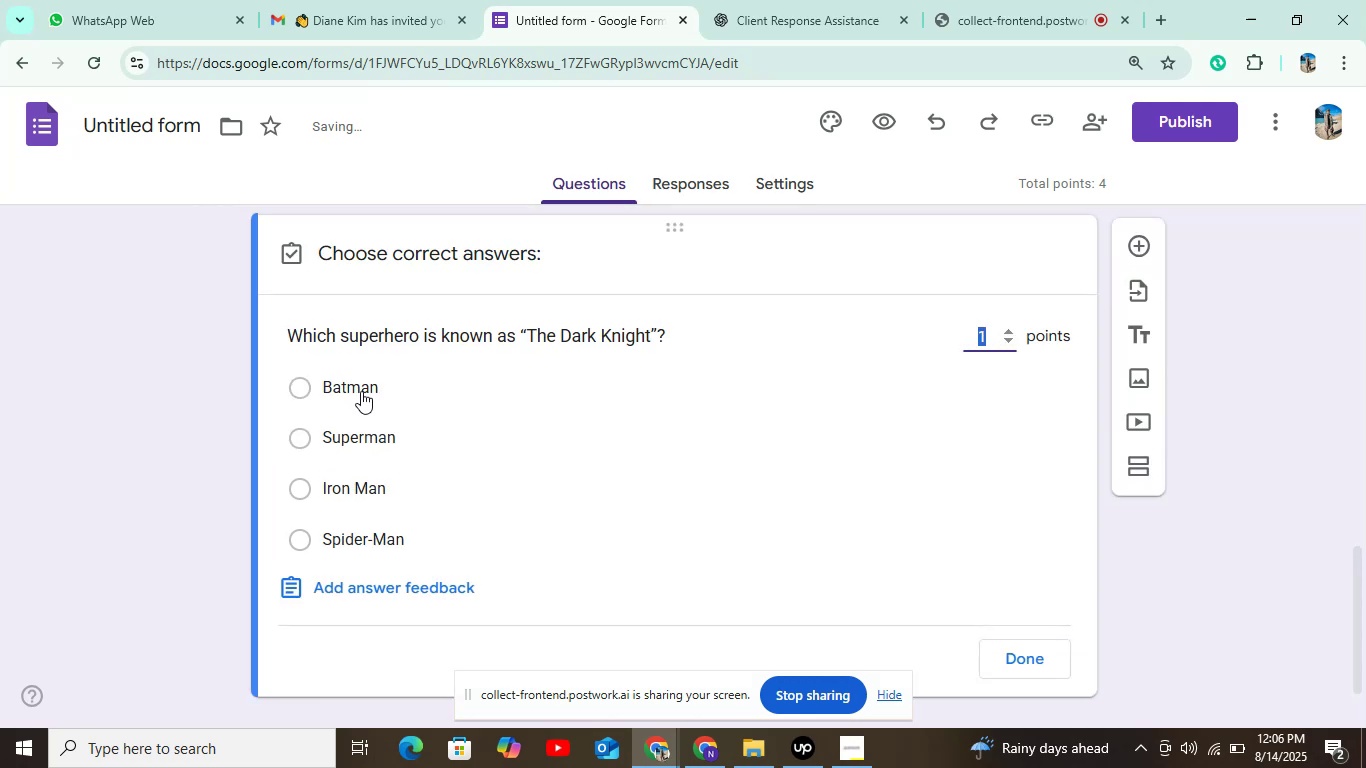 
left_click([358, 391])
 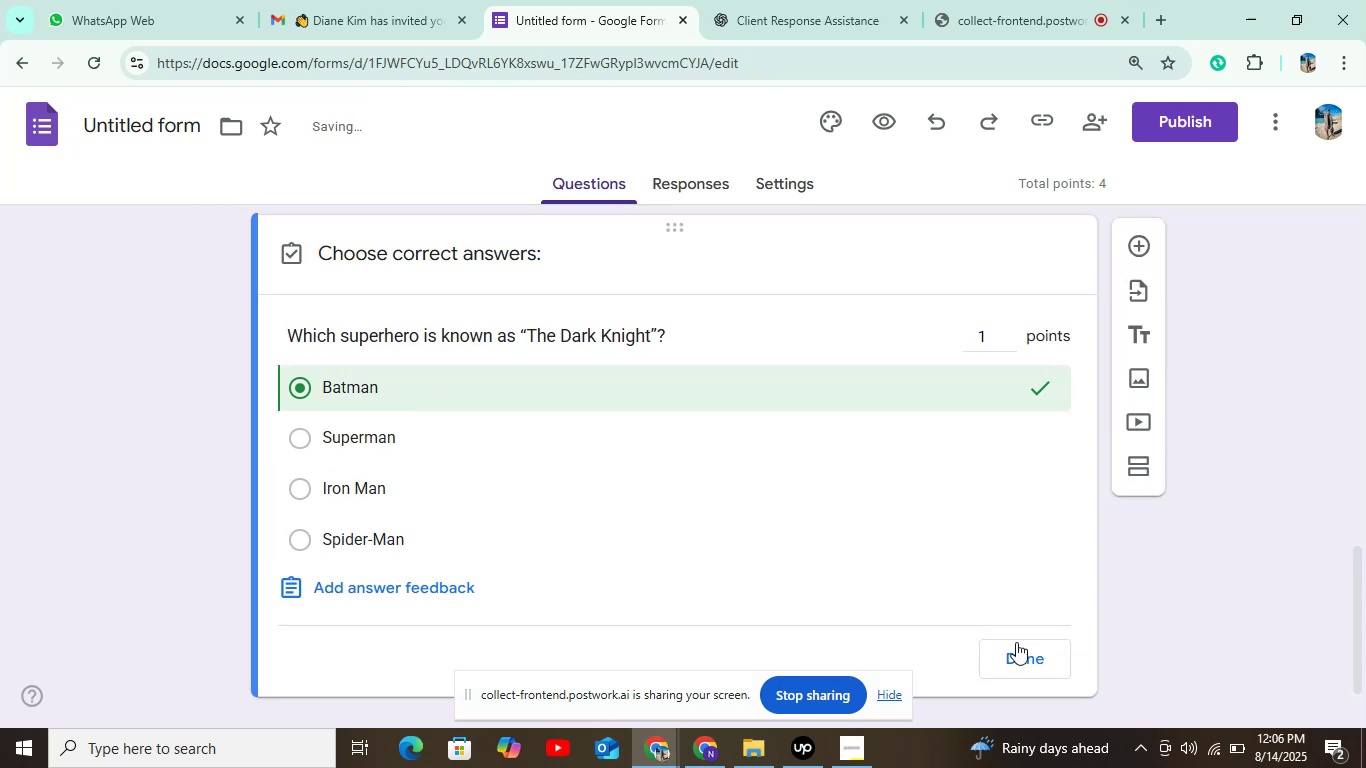 
left_click([1027, 658])
 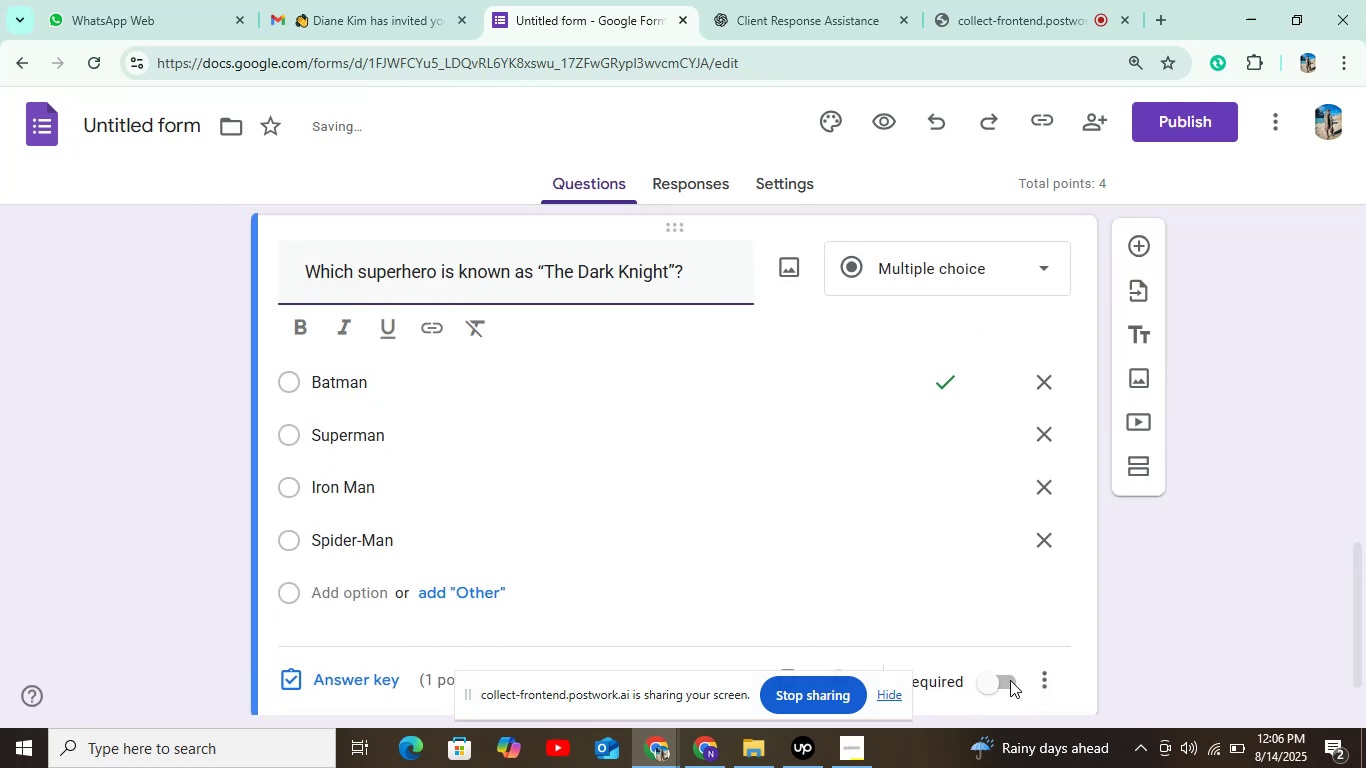 
scroll: coordinate [1191, 519], scroll_direction: down, amount: 3.0
 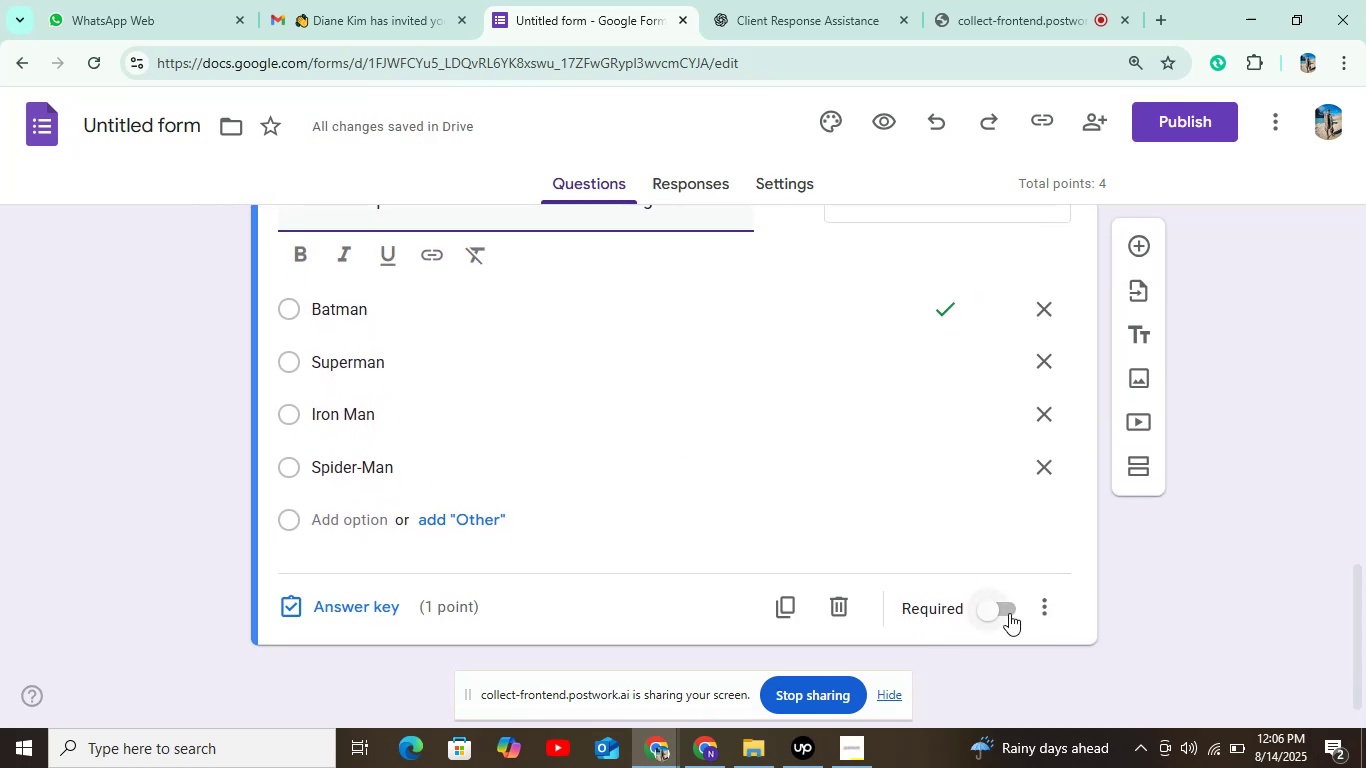 
left_click([1009, 613])
 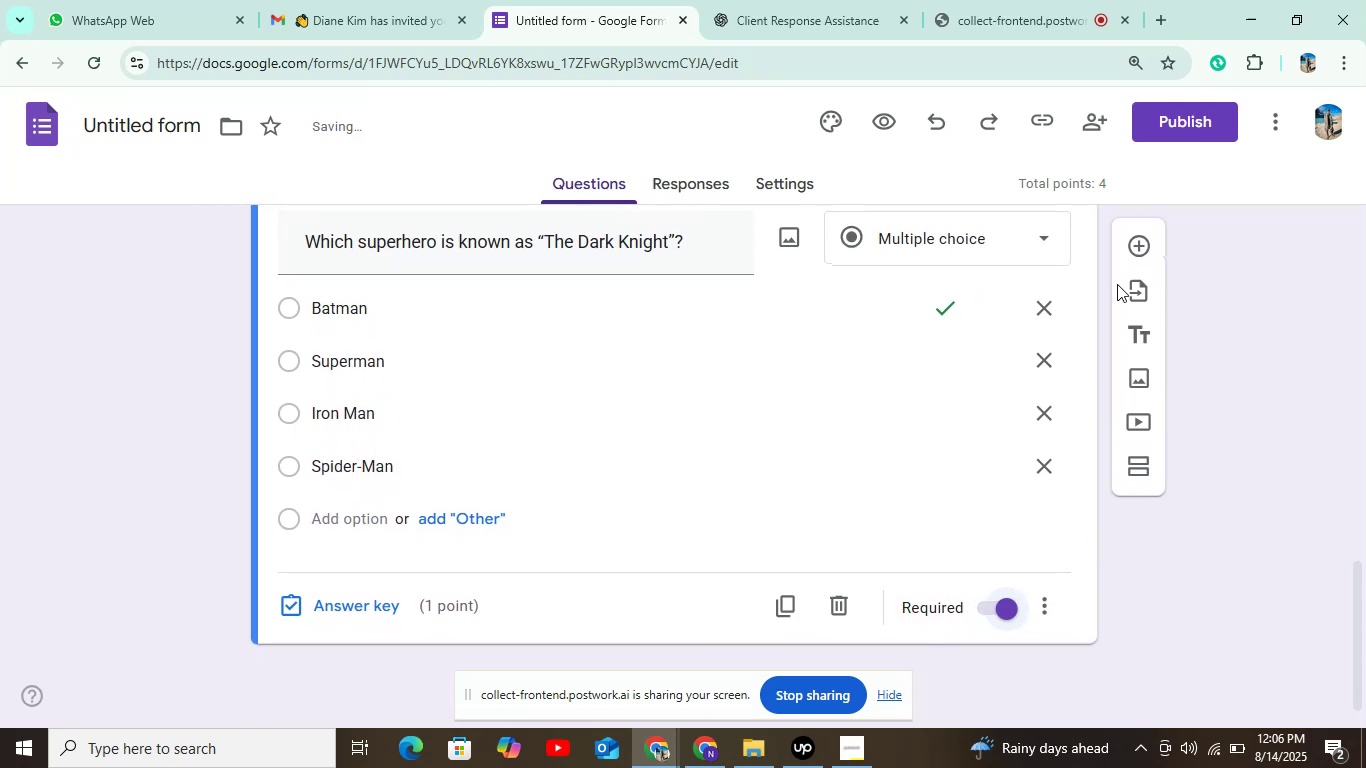 
left_click([1132, 247])
 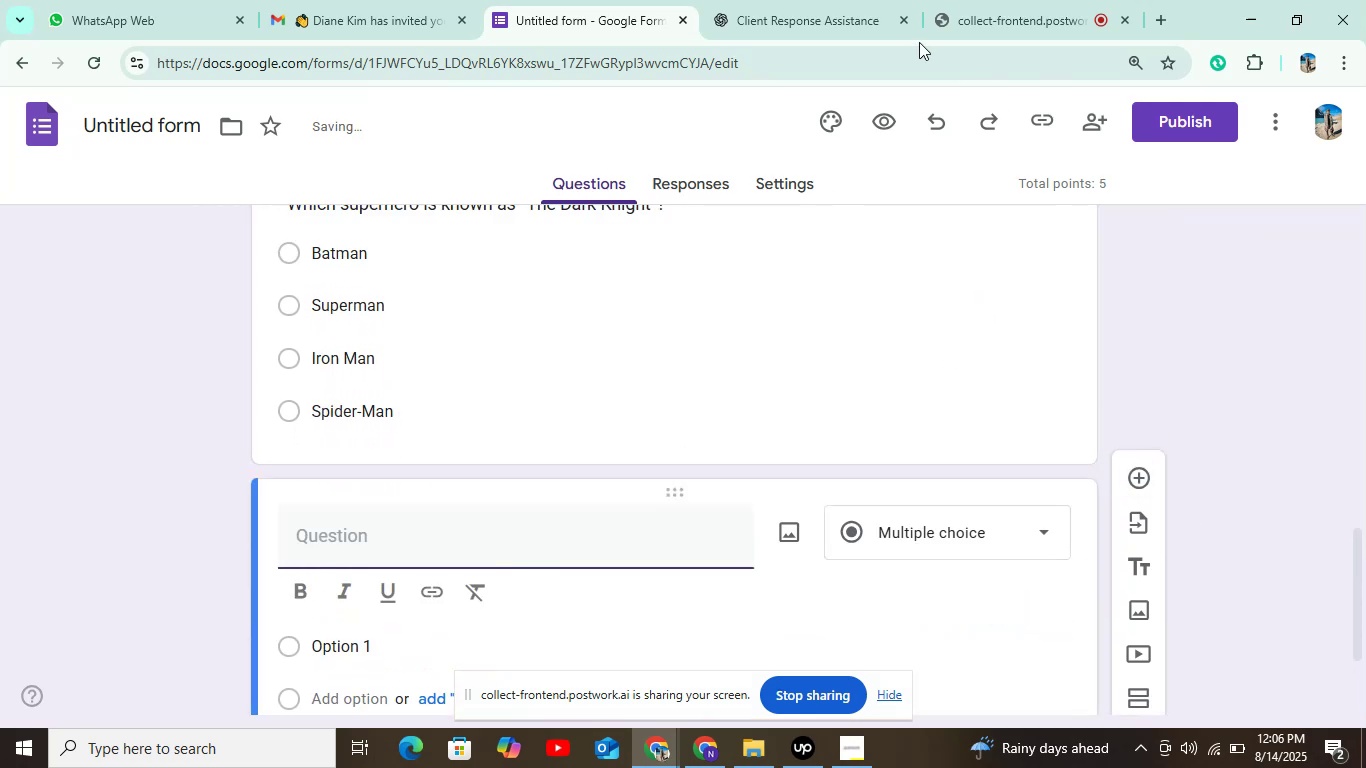 
left_click([821, 21])
 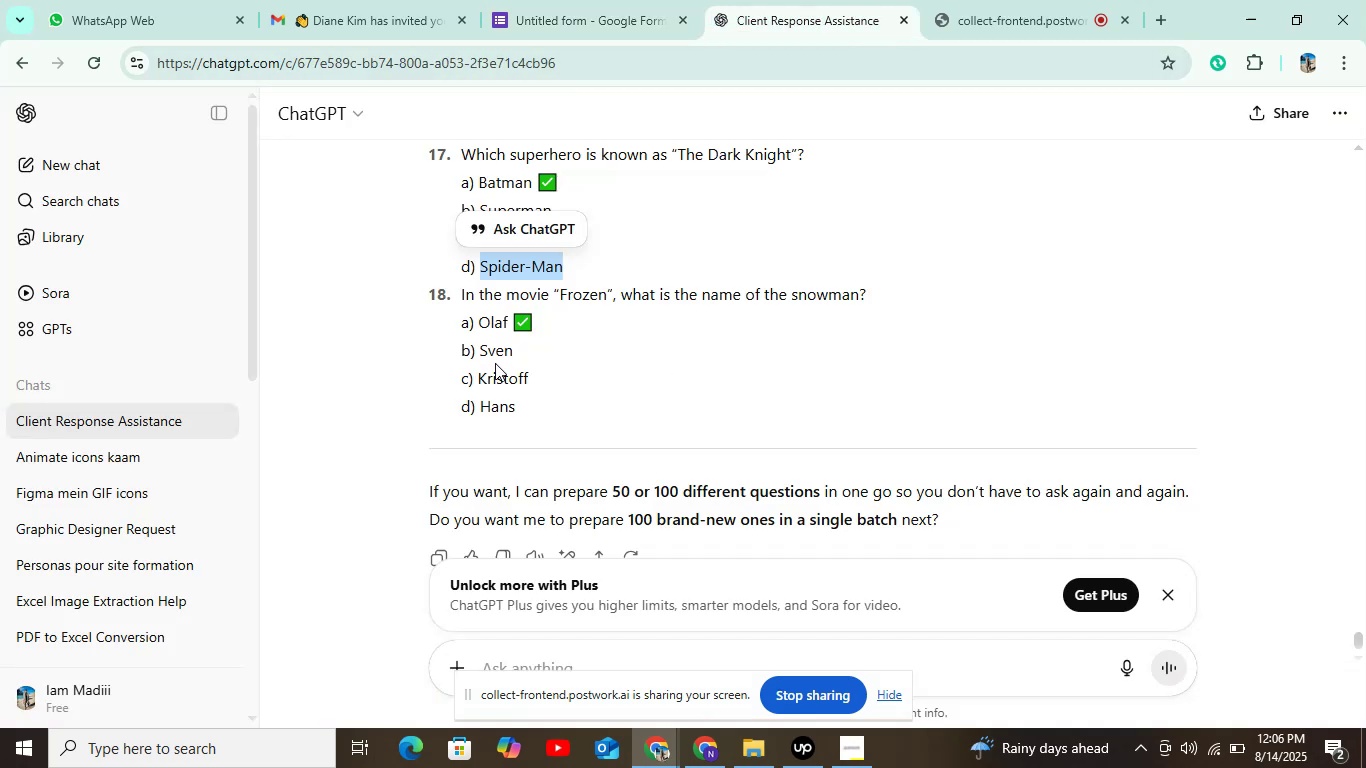 
left_click_drag(start_coordinate=[462, 302], to_coordinate=[888, 281])
 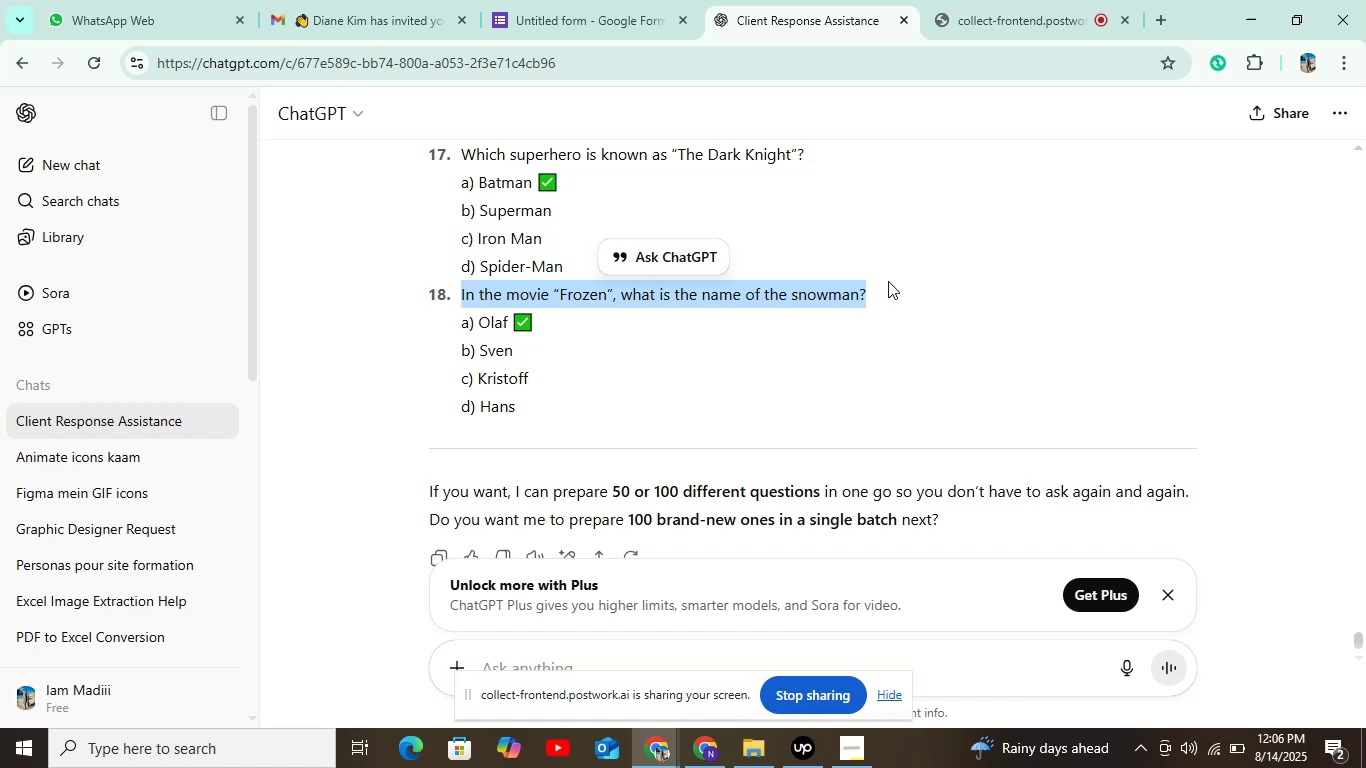 
key(Control+C)
 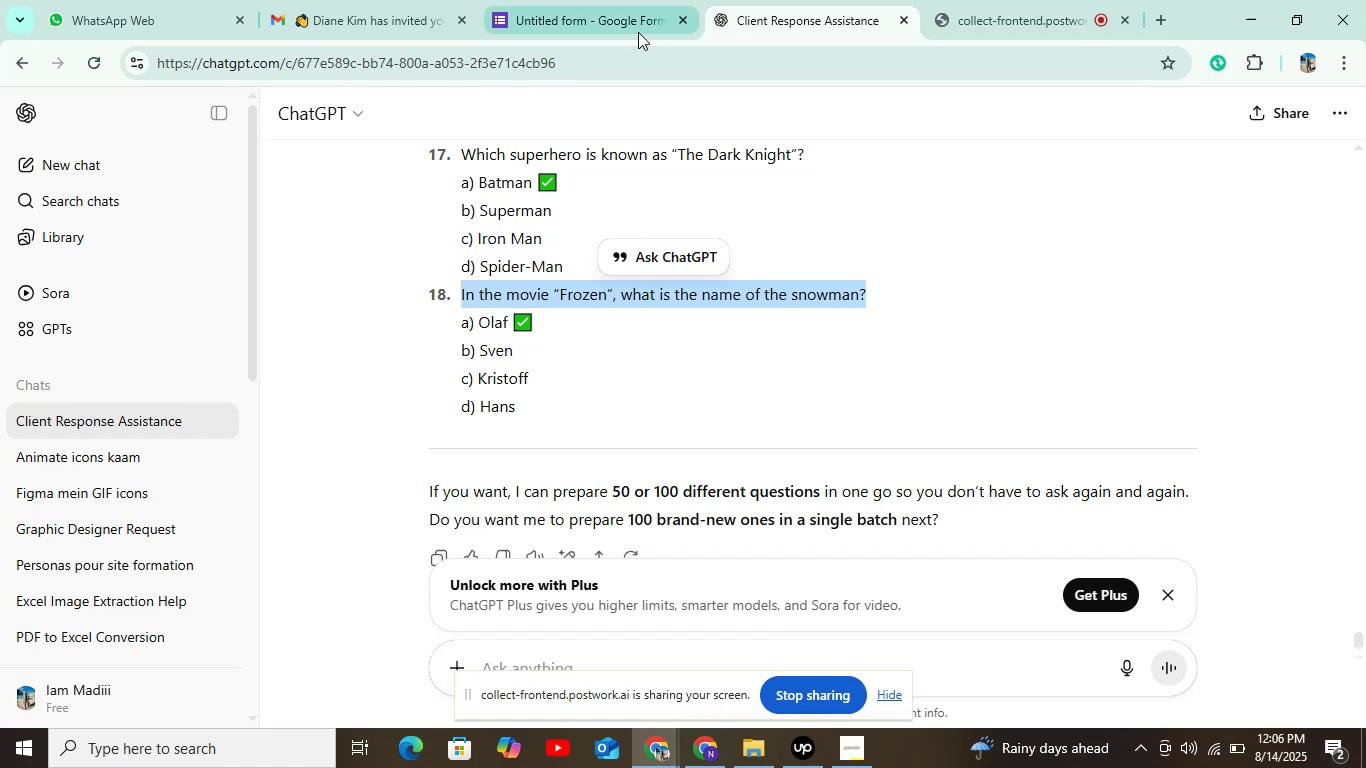 
left_click([625, 30])
 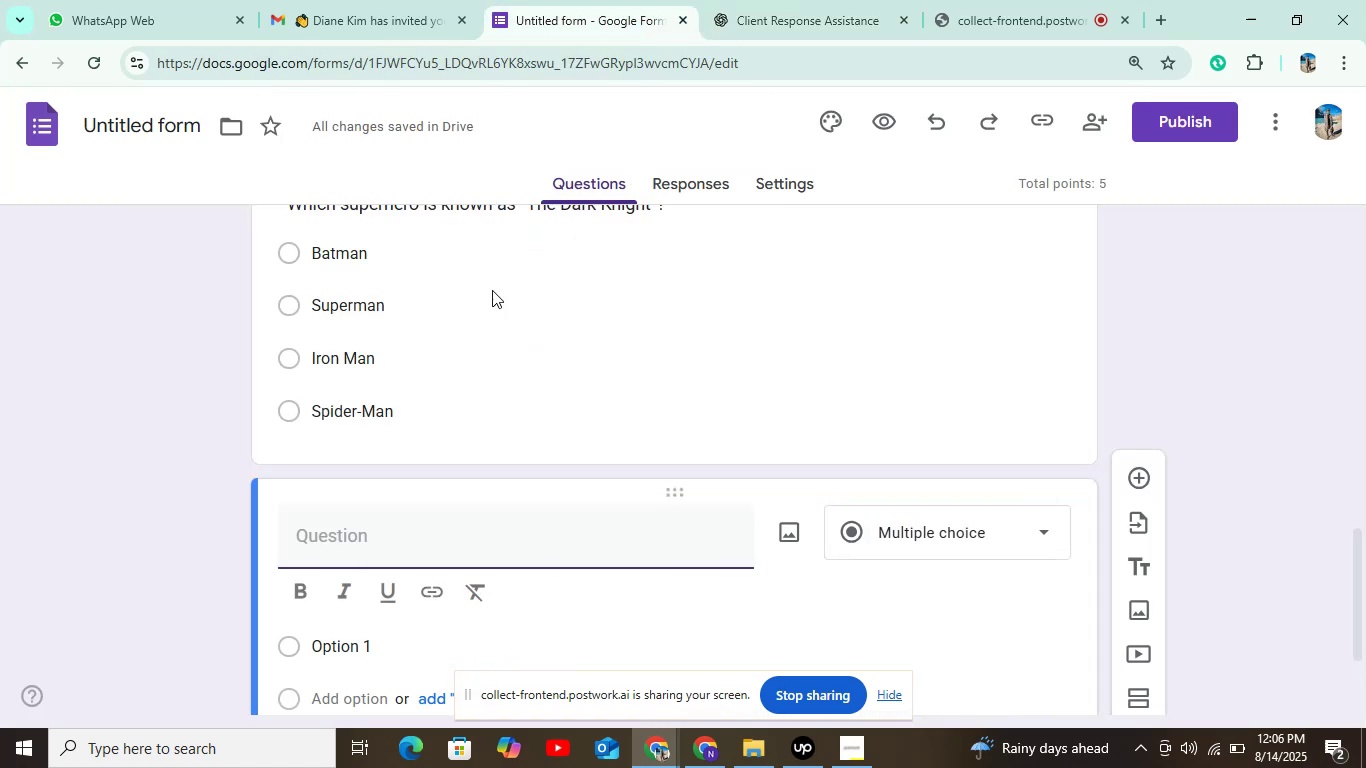 
key(Control+V)
 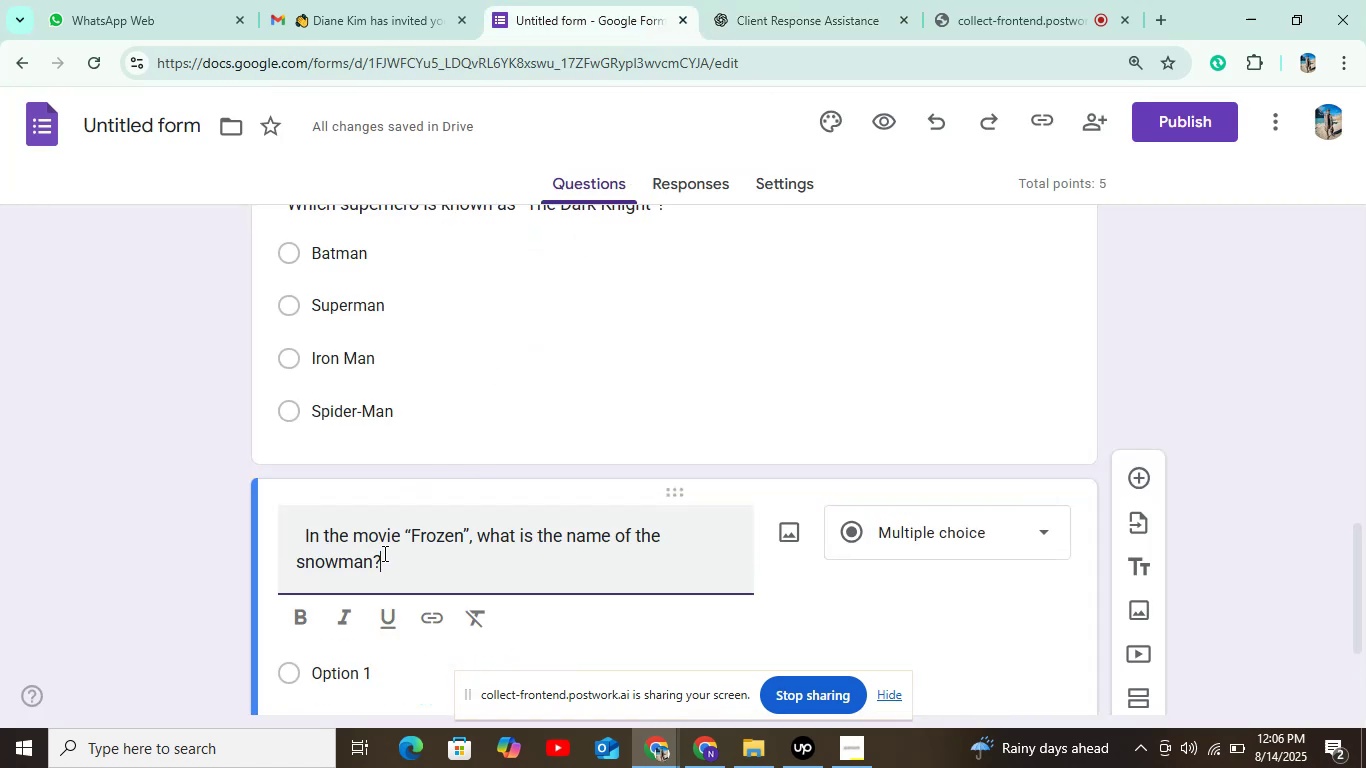 
scroll: coordinate [372, 576], scroll_direction: down, amount: 2.0
 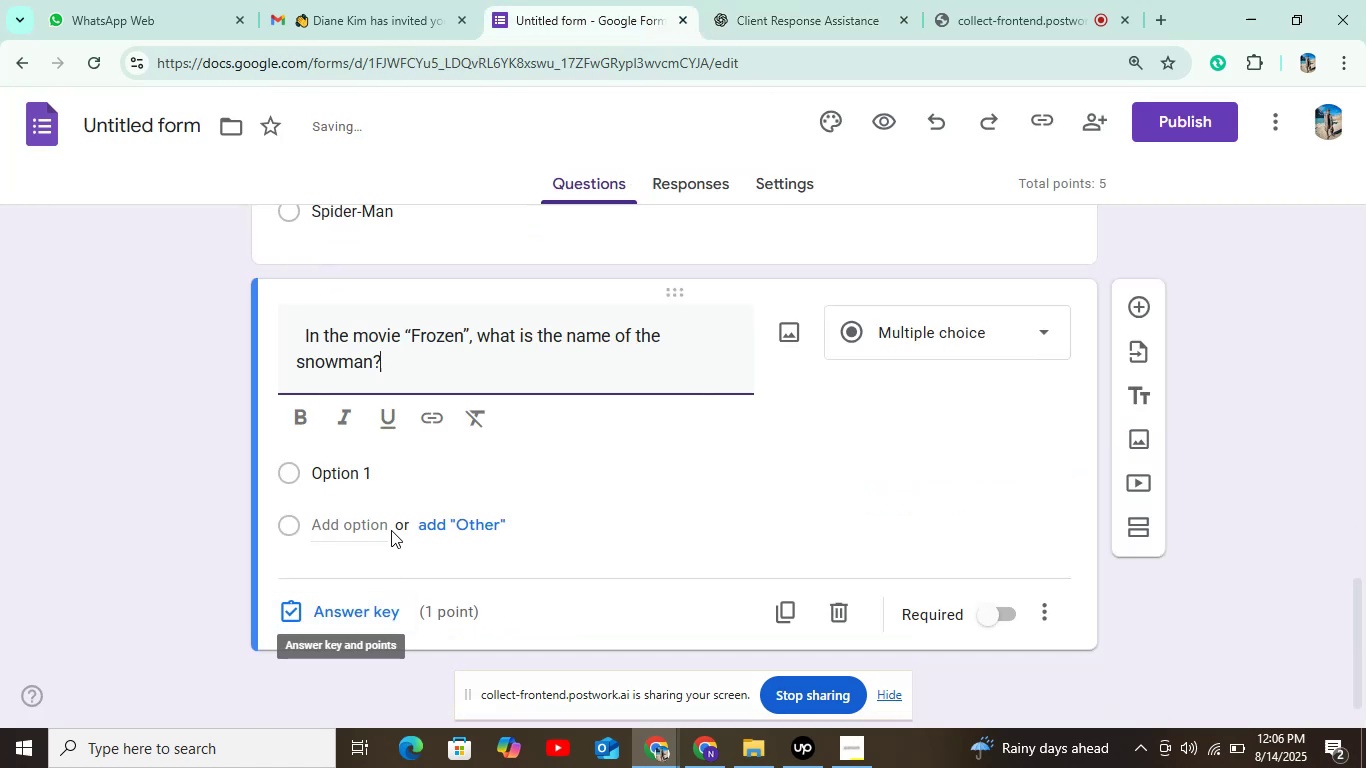 
left_click([338, 469])
 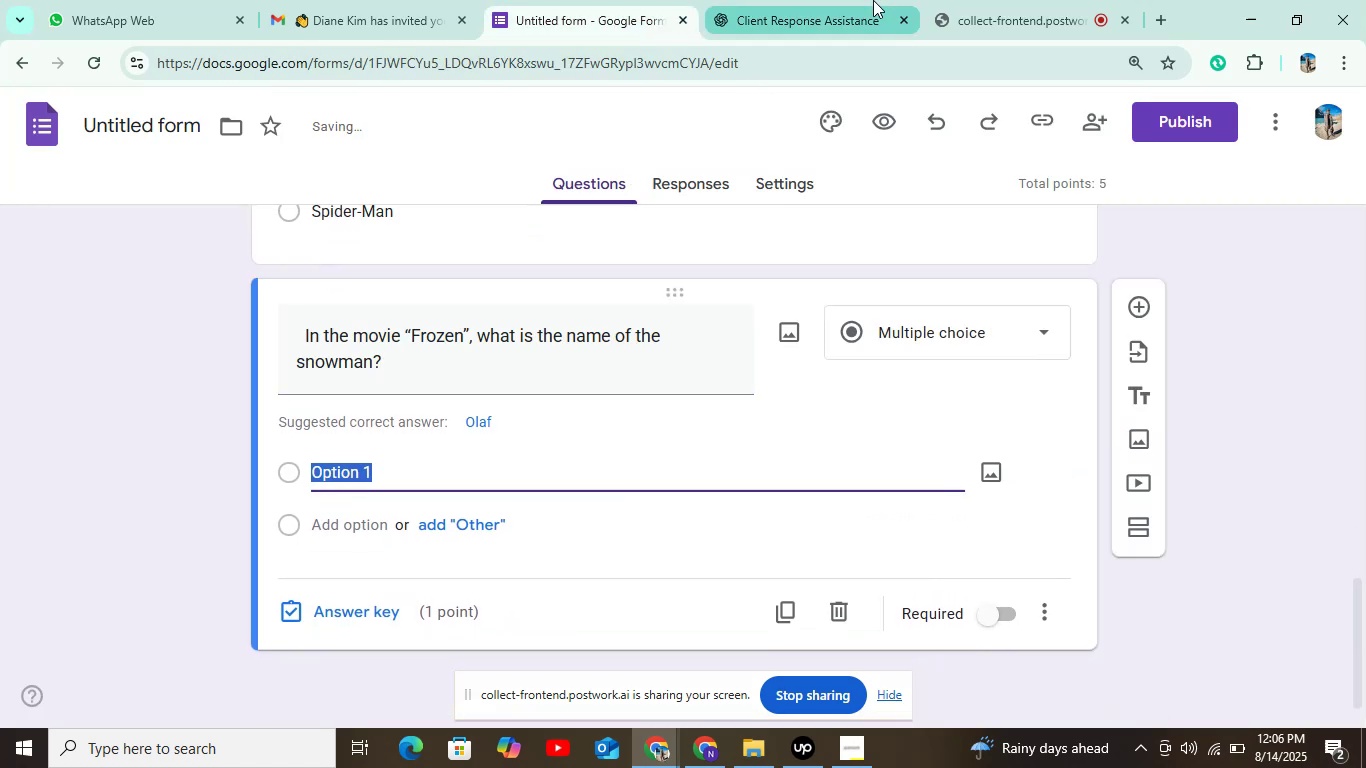 
left_click([832, 15])
 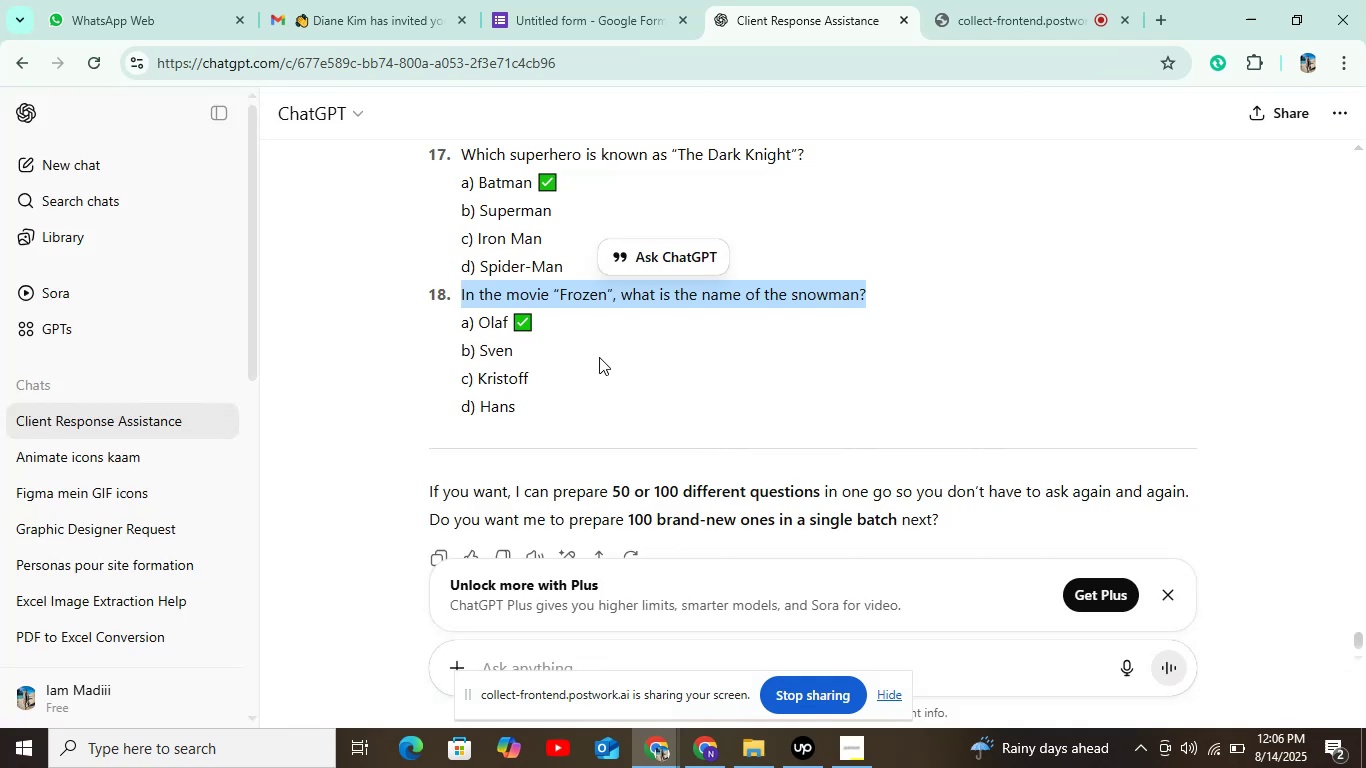 
left_click_drag(start_coordinate=[475, 329], to_coordinate=[520, 329])
 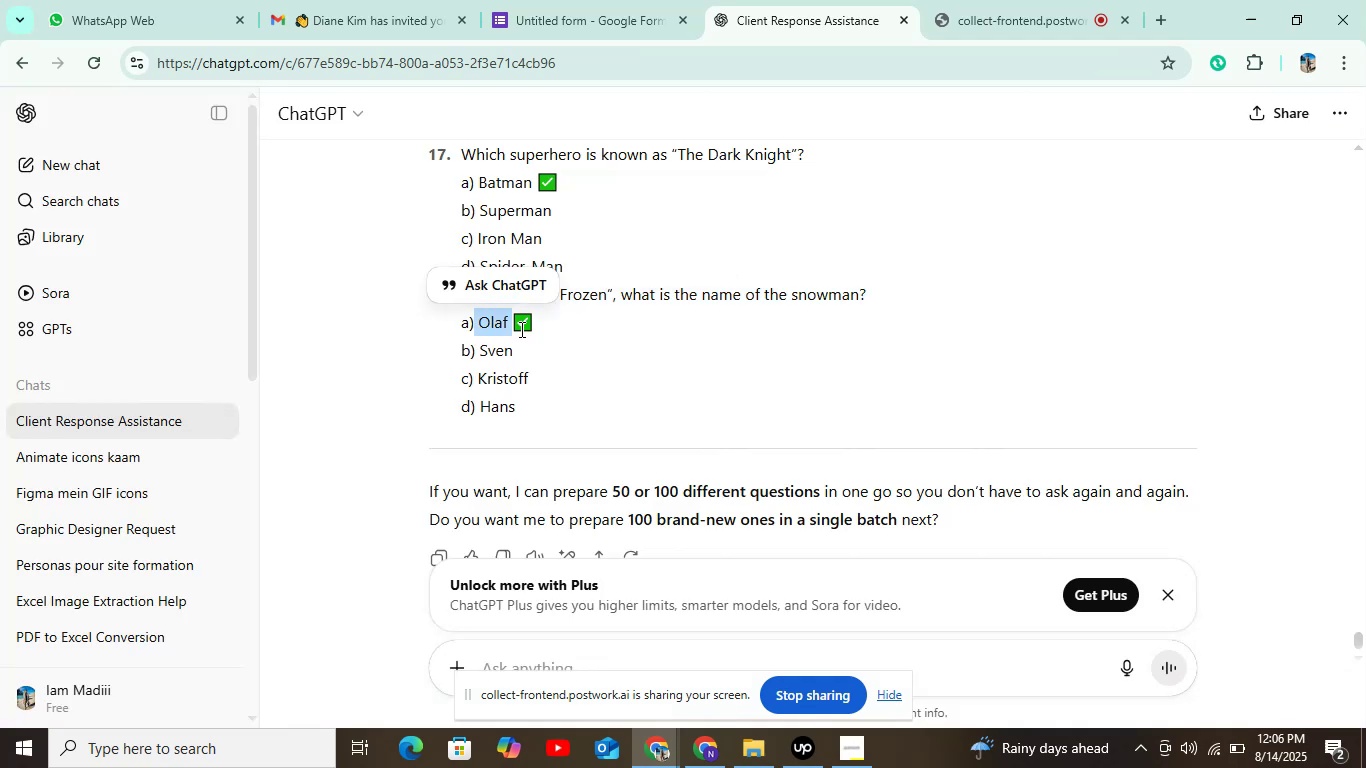 
key(Control+C)
 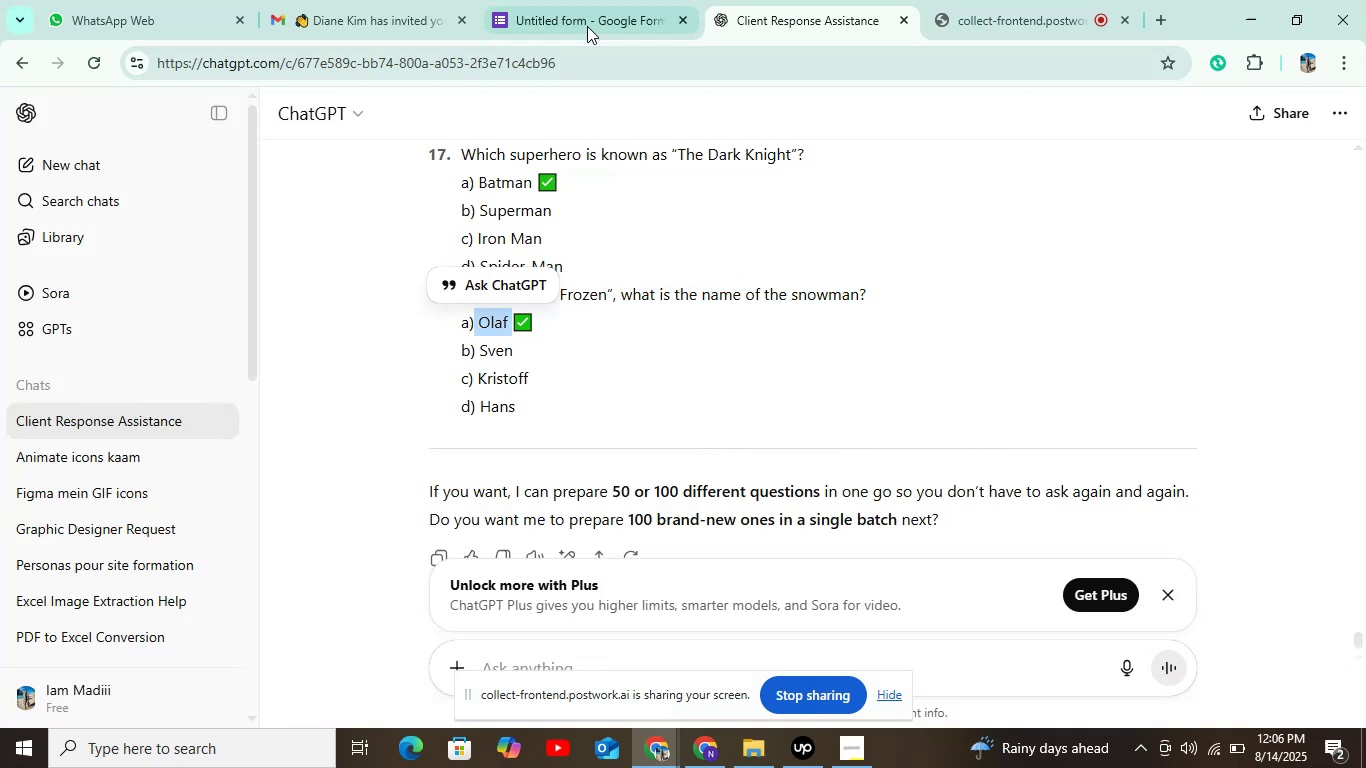 
left_click([587, 20])
 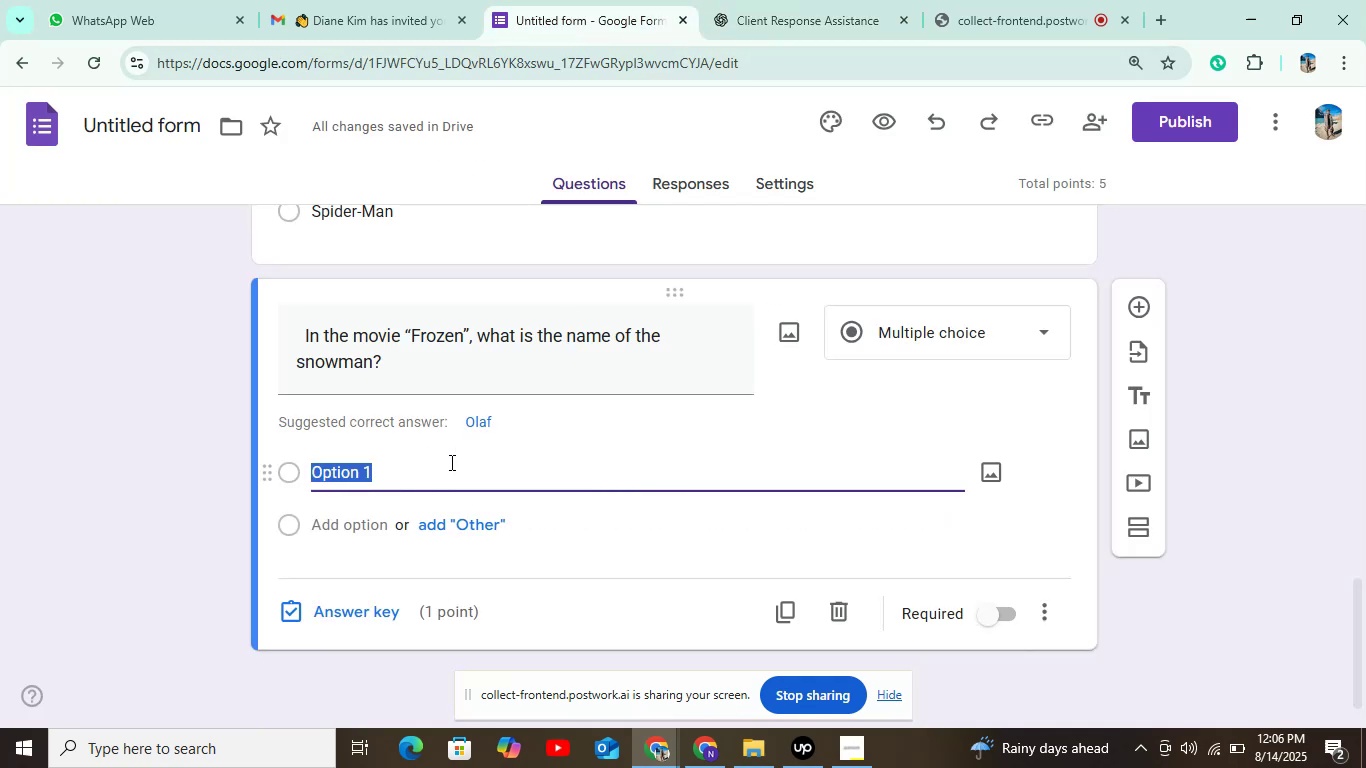 
key(Control+V)
 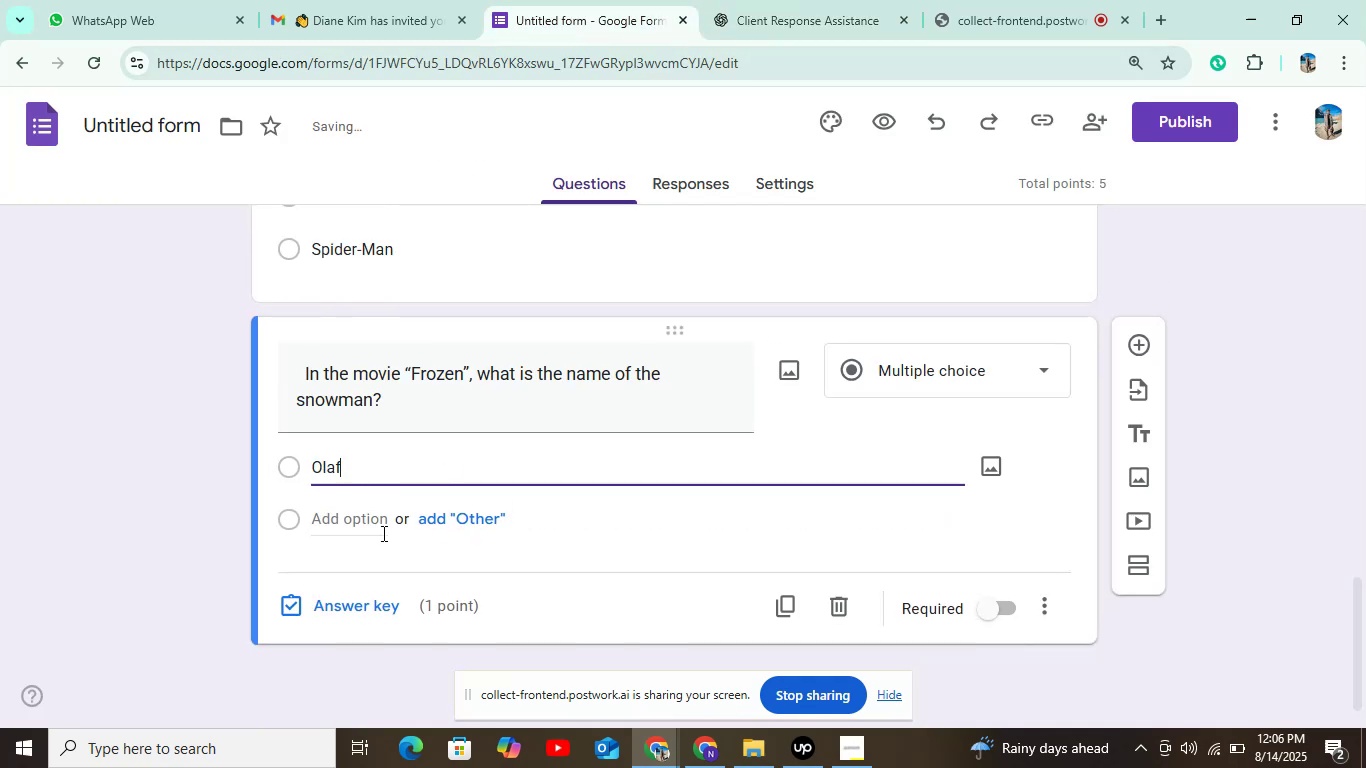 
left_click([370, 527])
 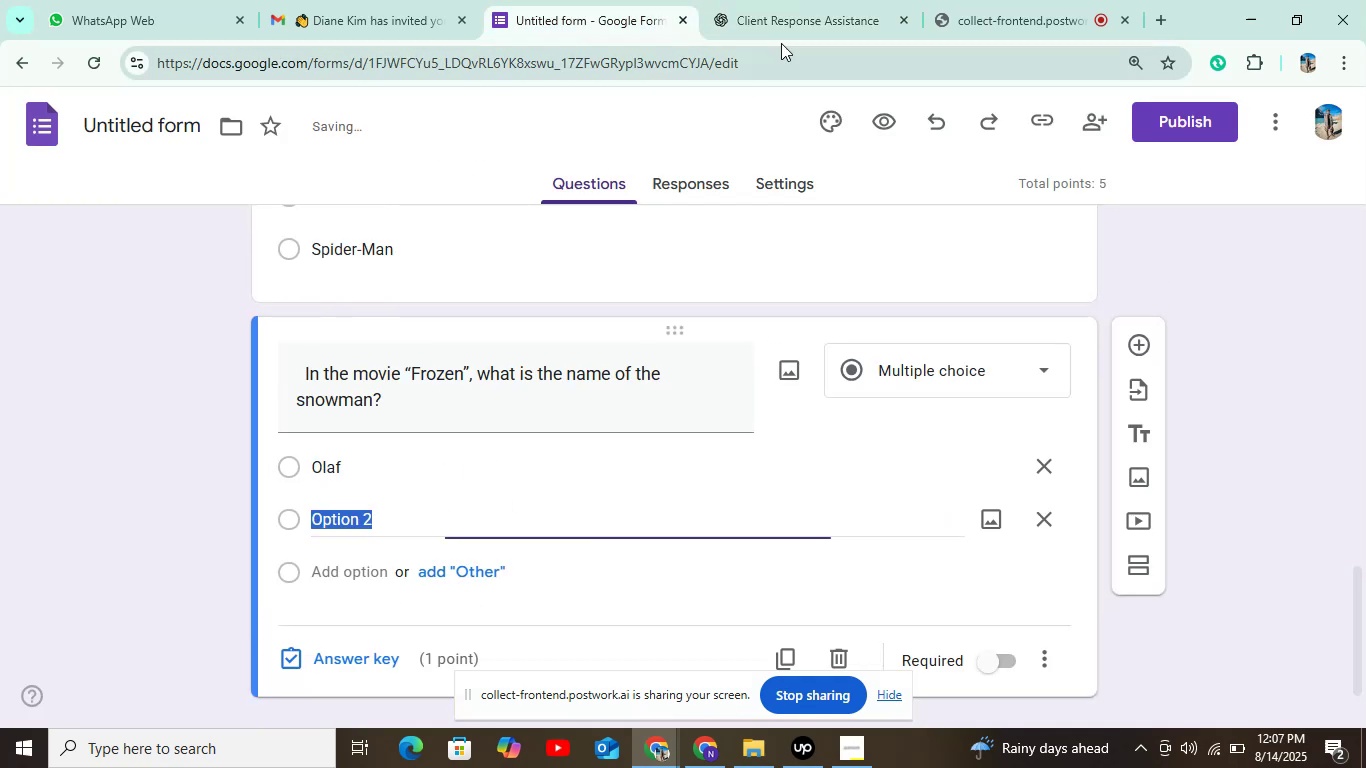 
left_click([795, 22])
 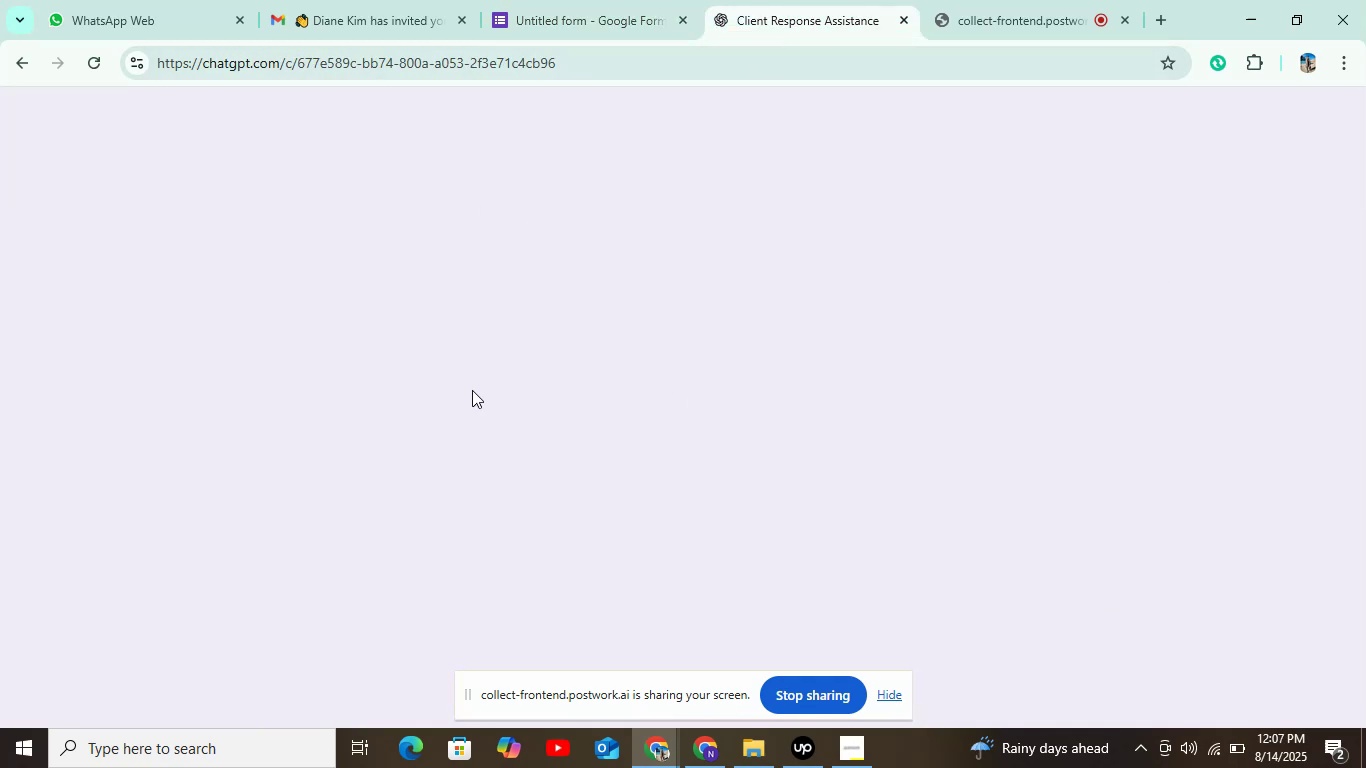 
left_click_drag(start_coordinate=[477, 357], to_coordinate=[560, 357])
 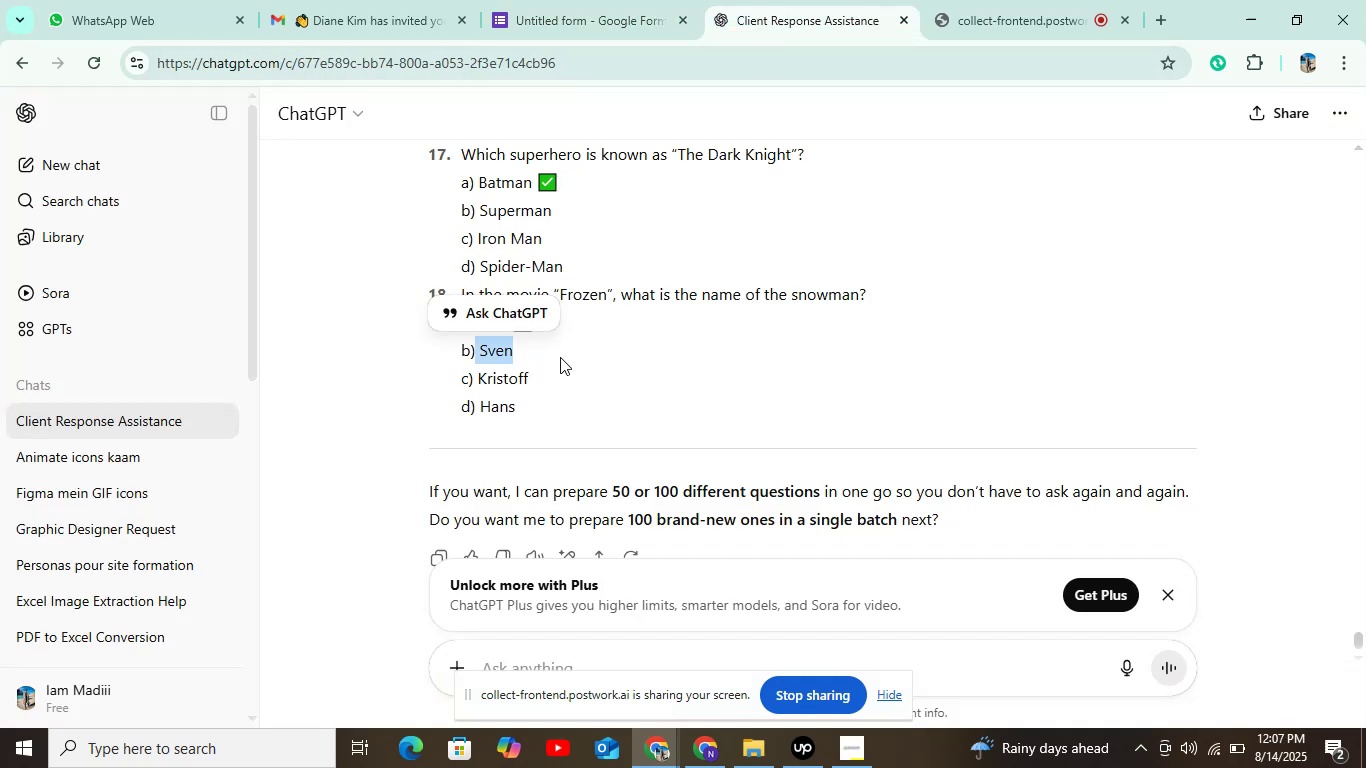 
key(Control+C)
 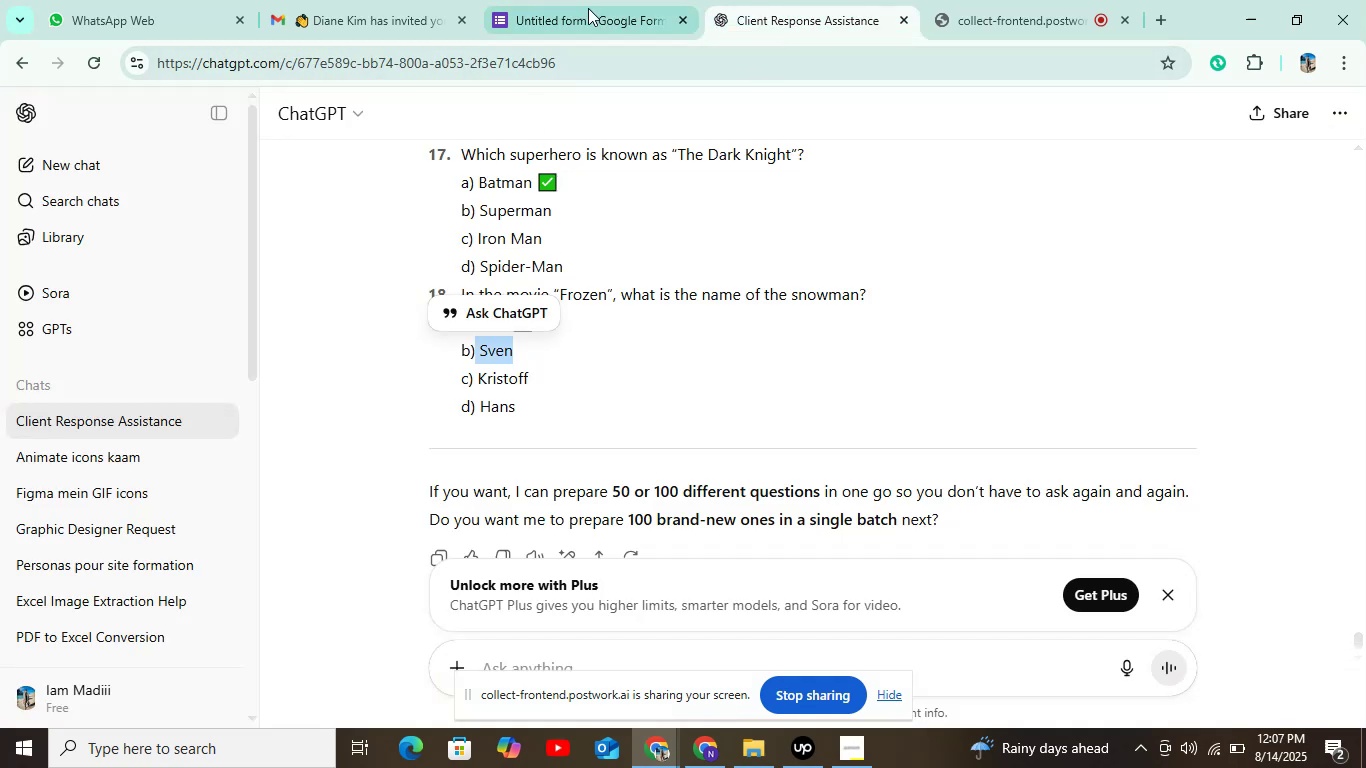 
left_click([591, 1])
 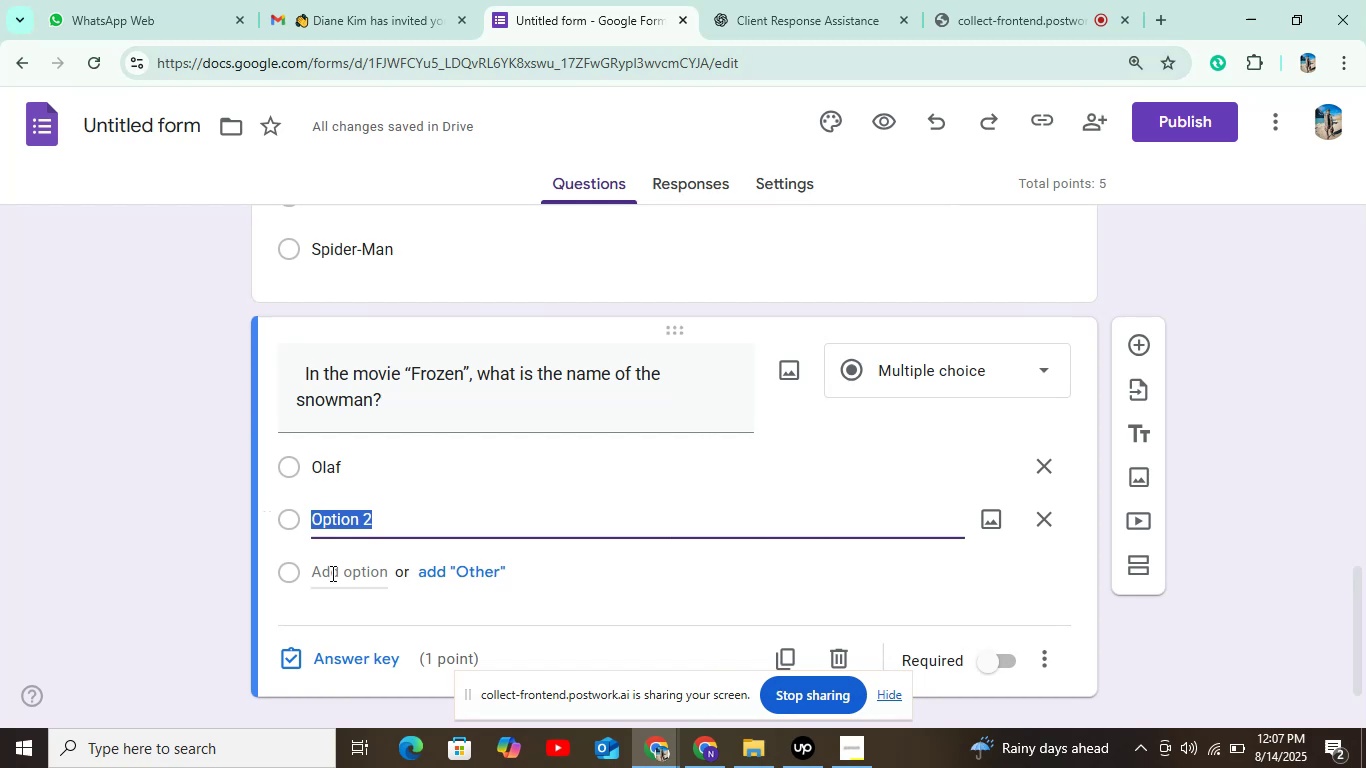 
key(Control+V)
 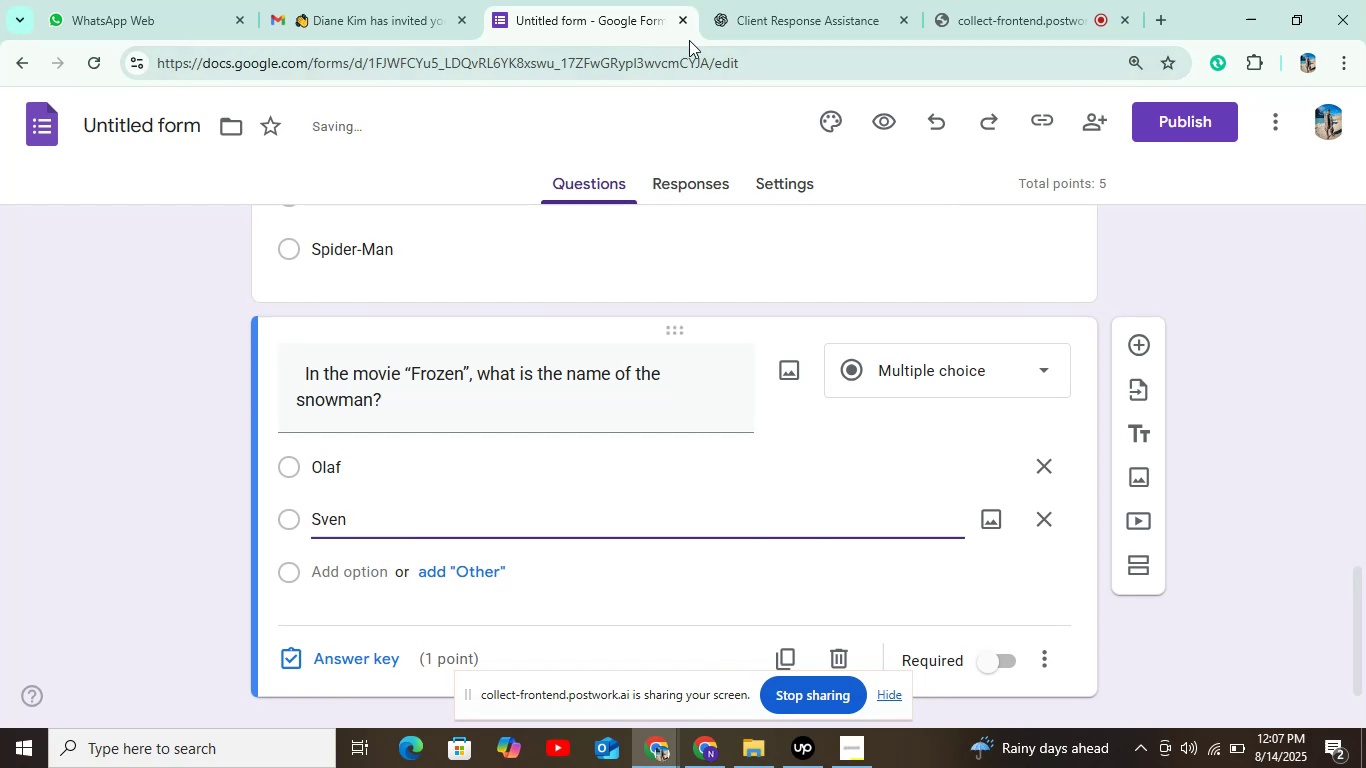 
left_click([729, 19])
 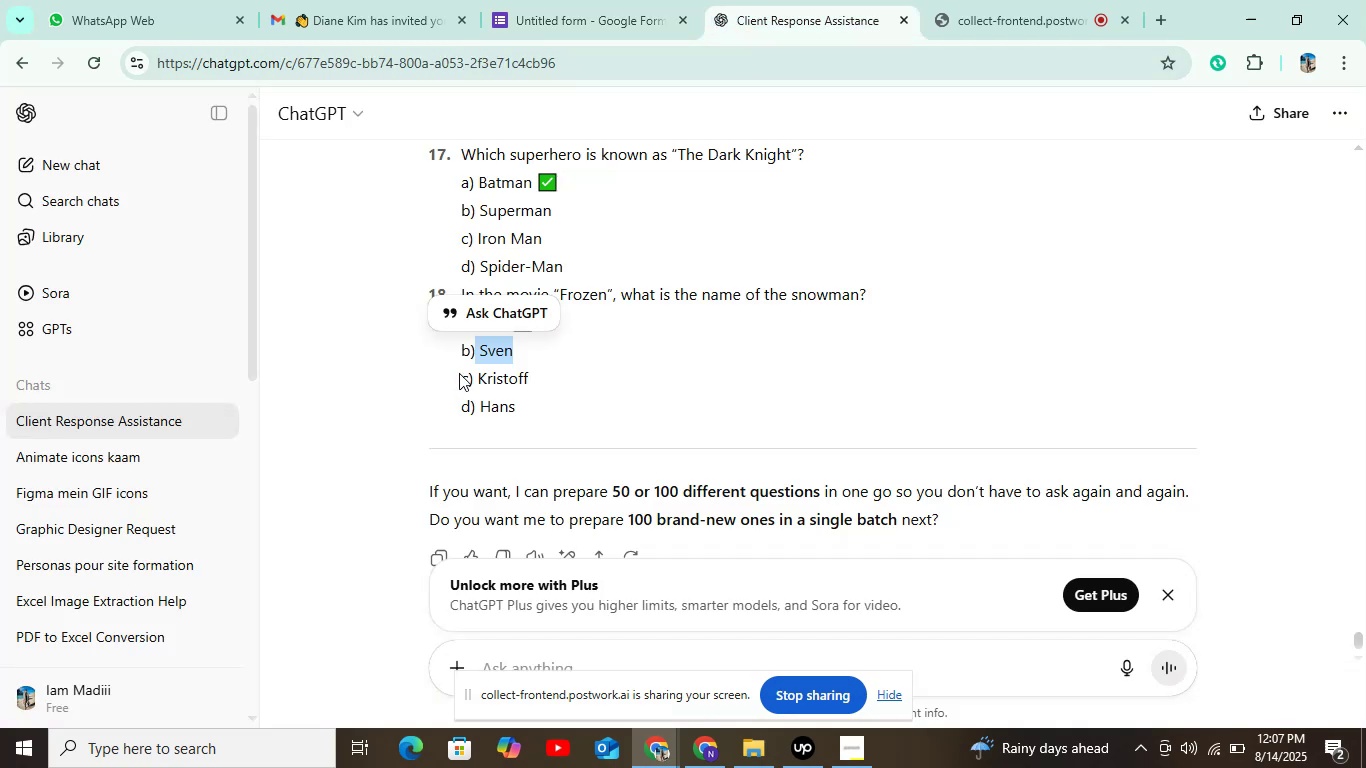 
left_click_drag(start_coordinate=[478, 374], to_coordinate=[553, 377])
 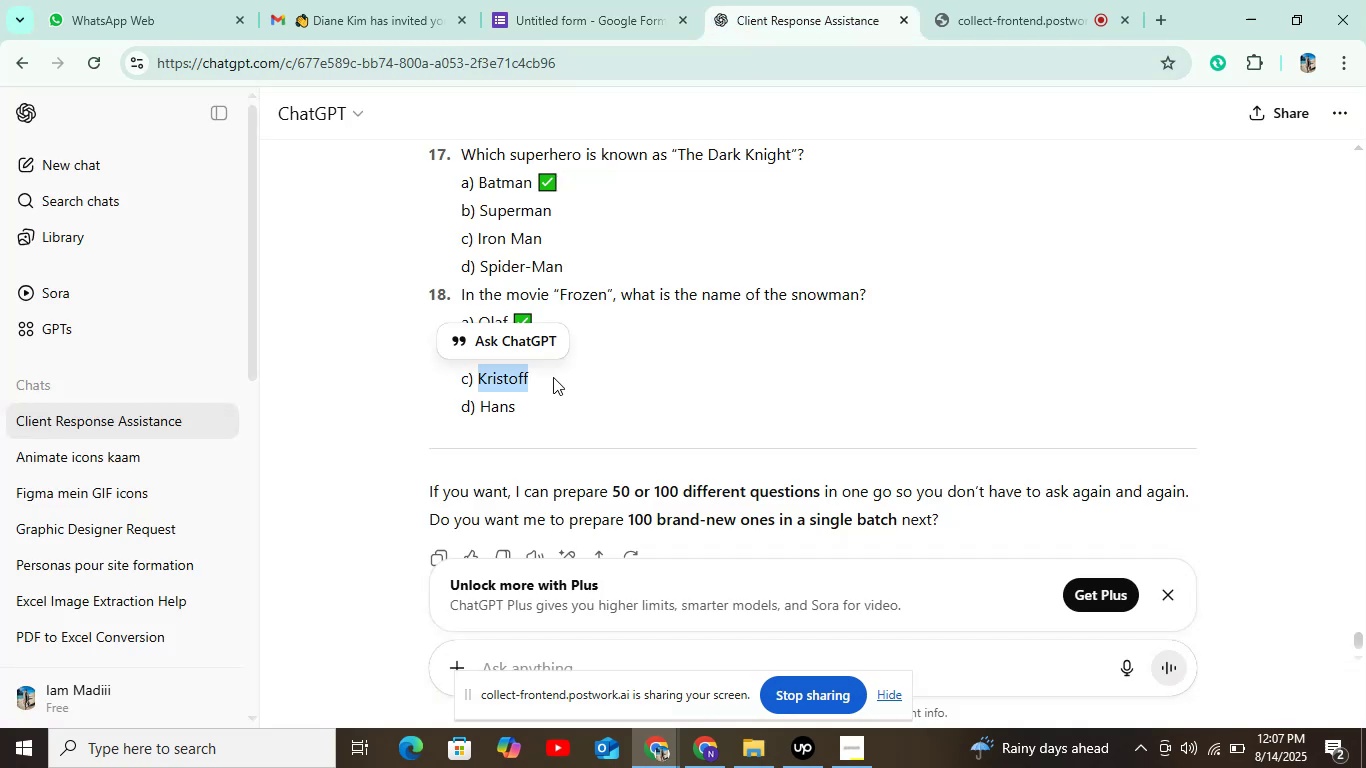 
key(Control+C)
 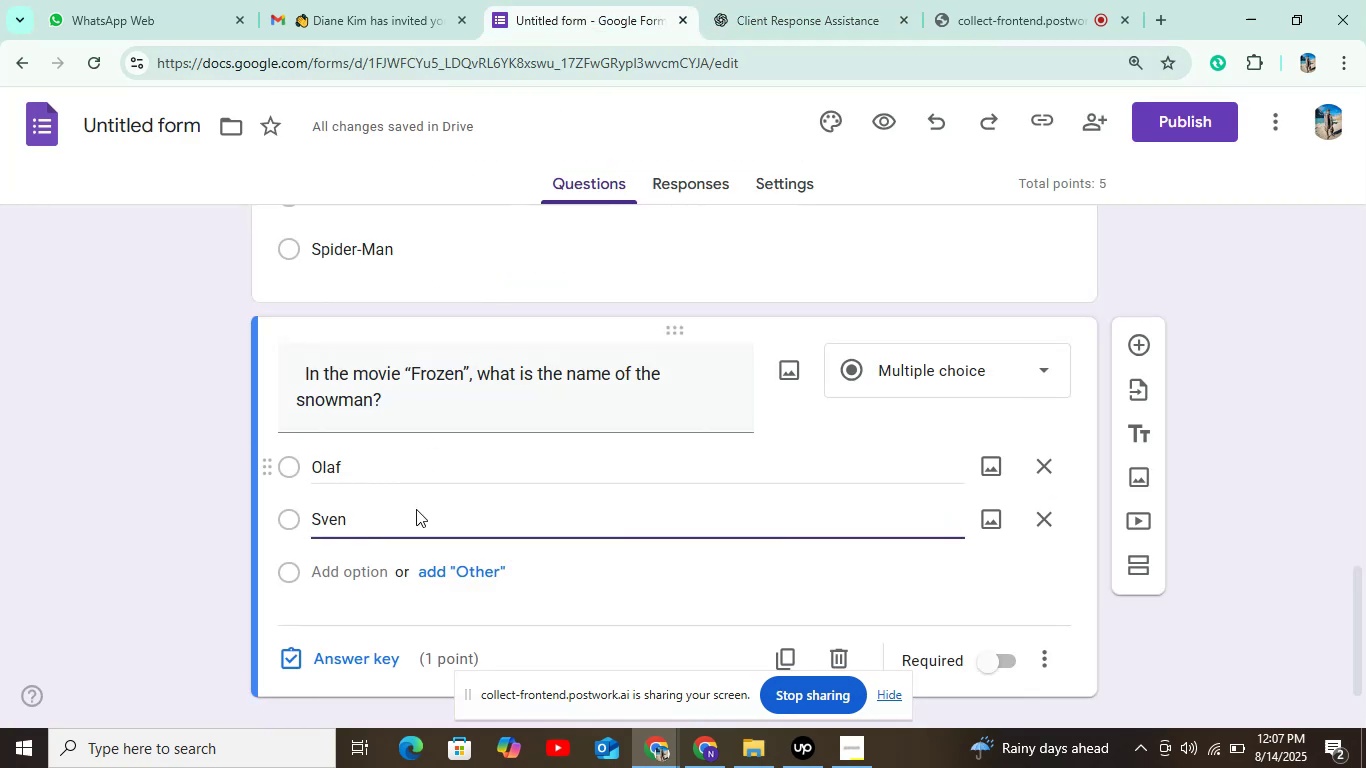 
left_click([386, 569])
 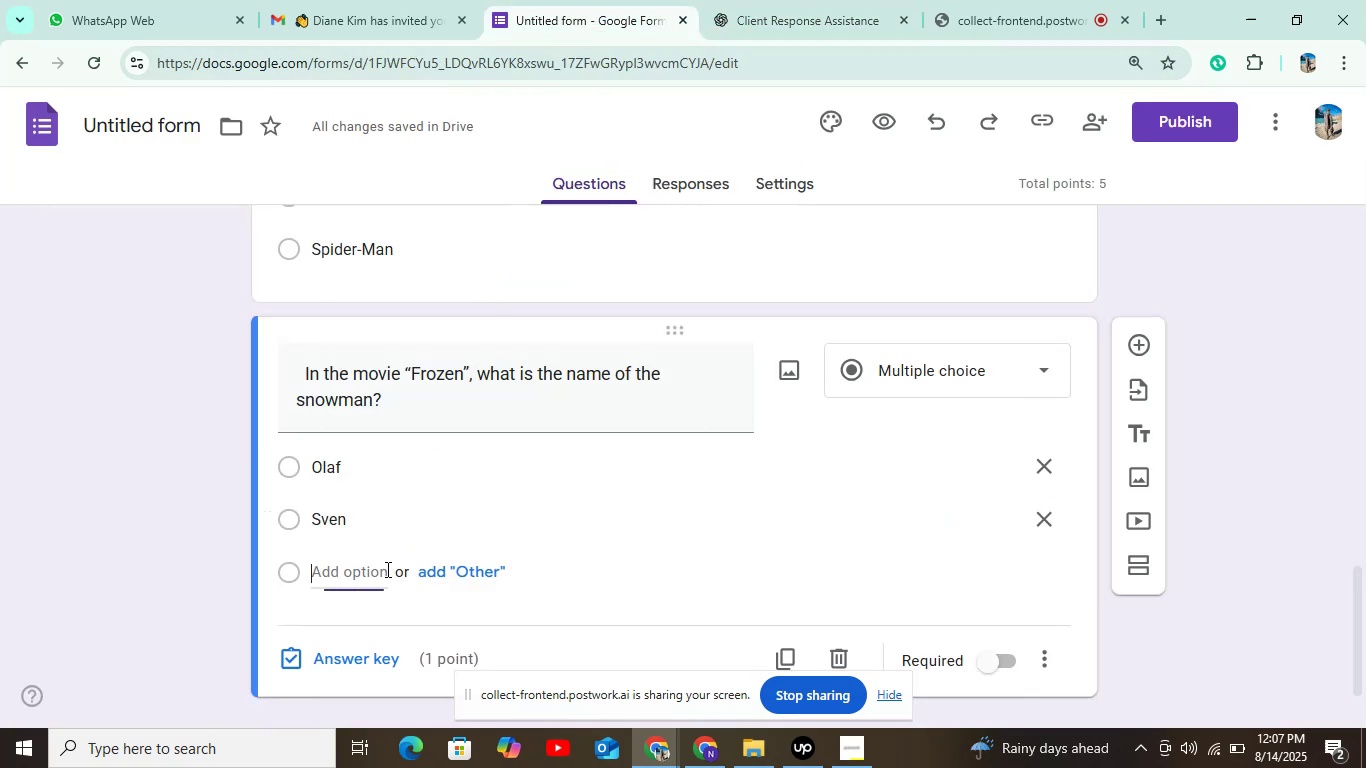 
key(Control+V)
 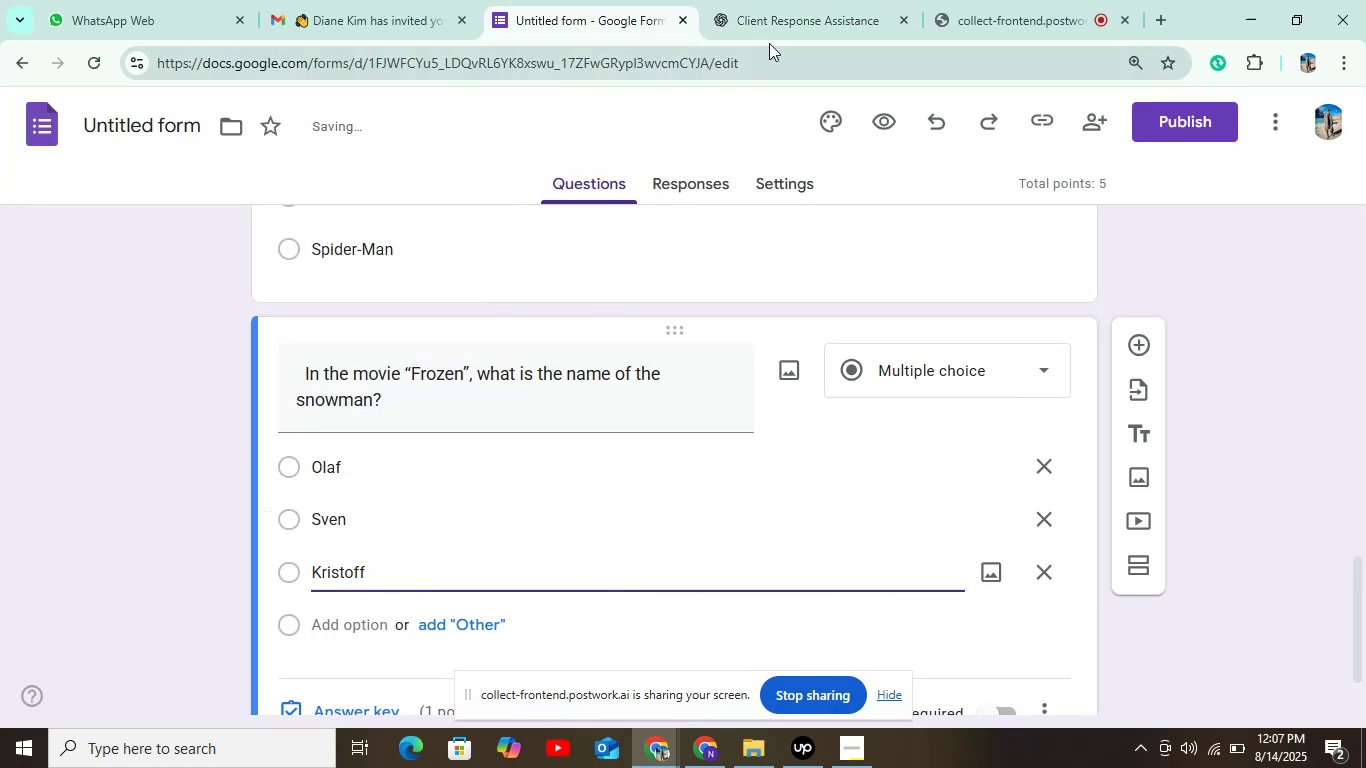 
left_click([774, 25])
 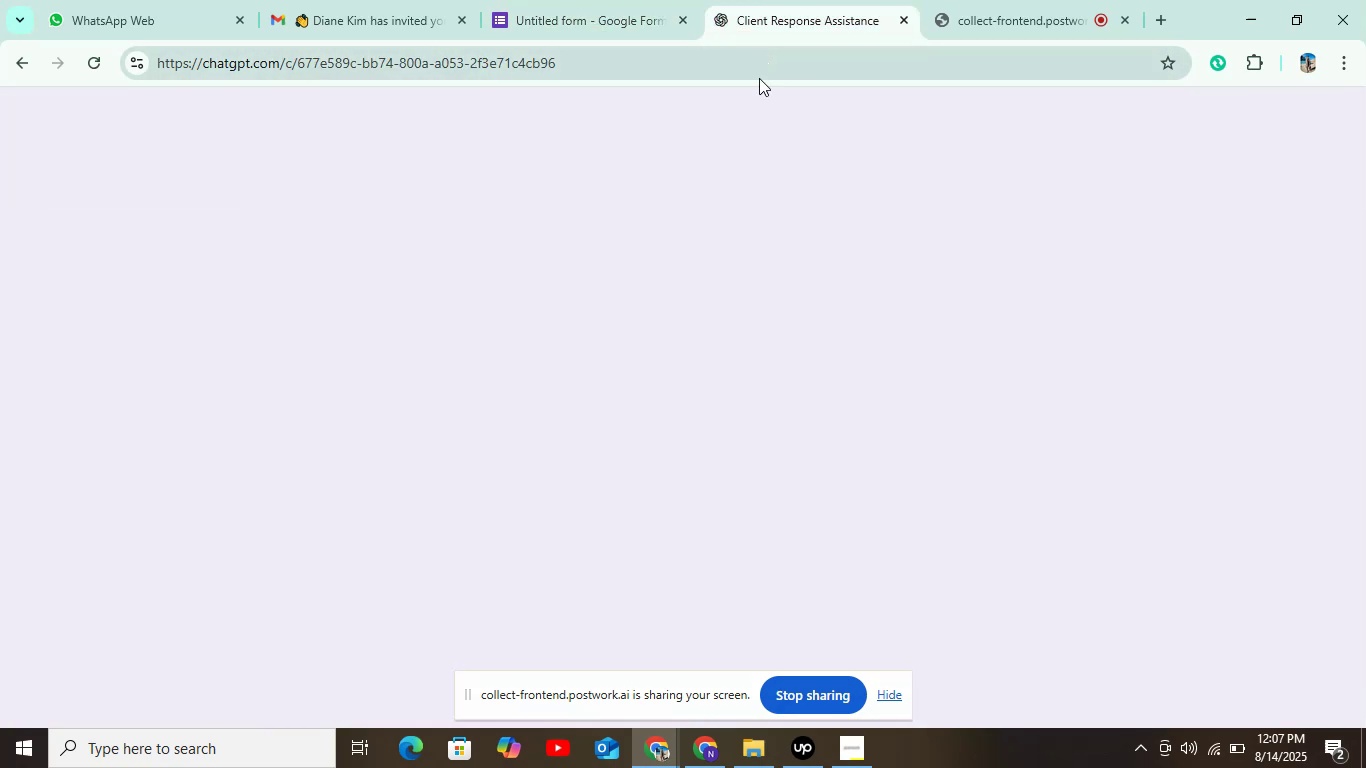 
mouse_move([587, 449])
 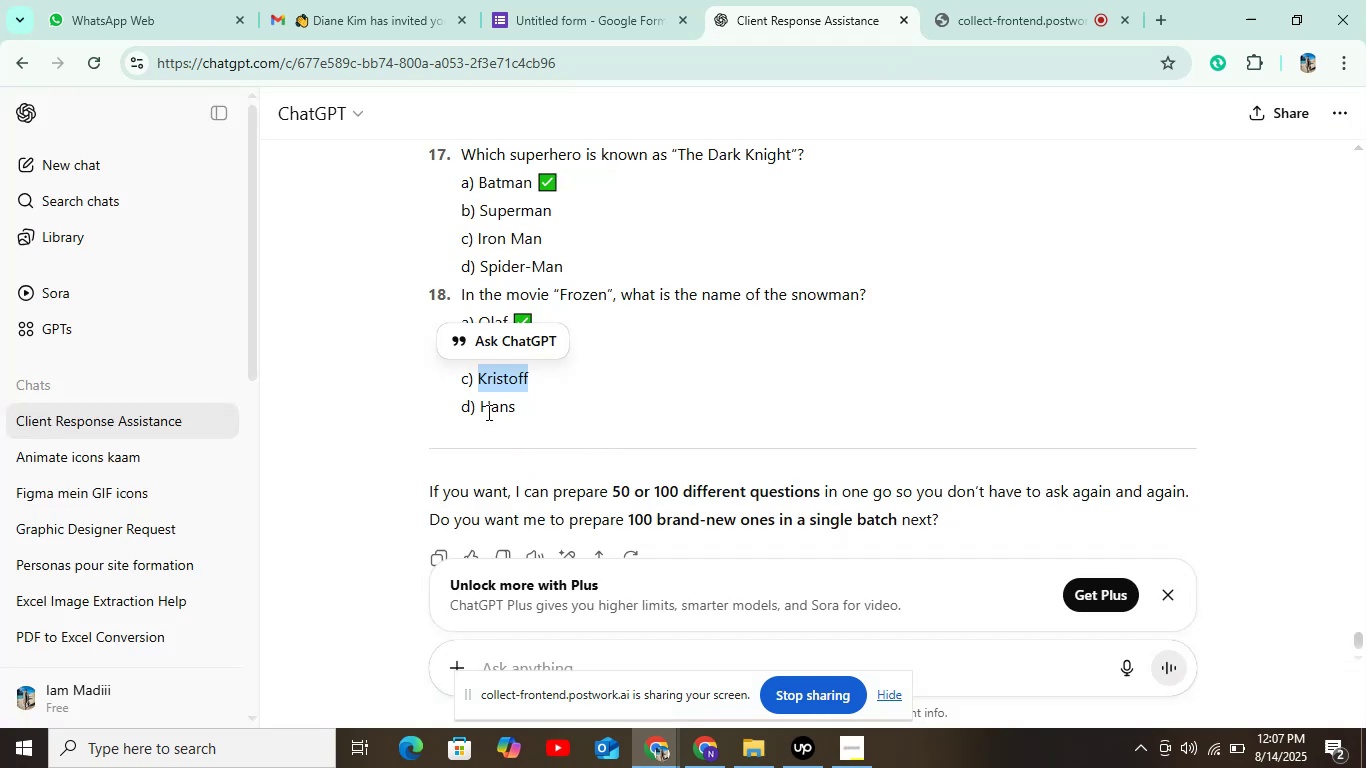 
left_click_drag(start_coordinate=[477, 409], to_coordinate=[529, 409])
 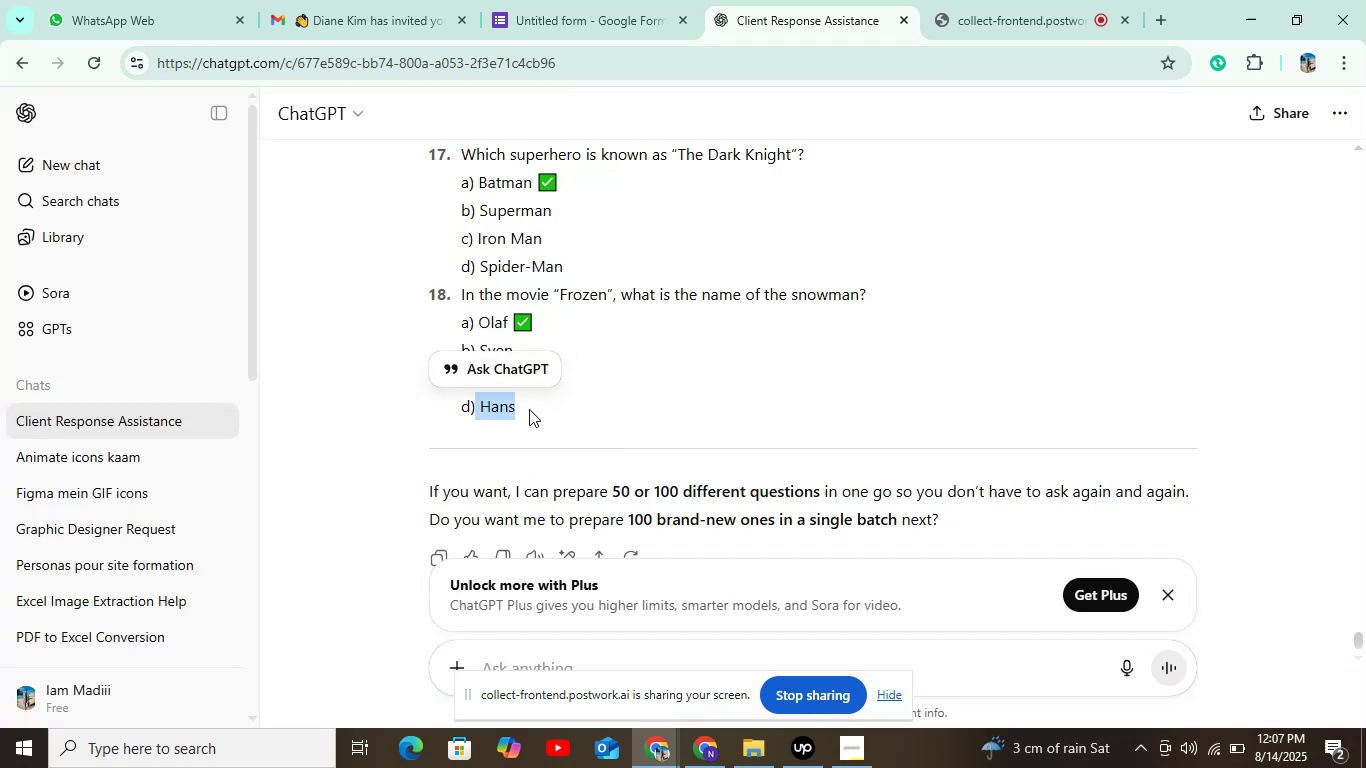 
key(Control+C)
 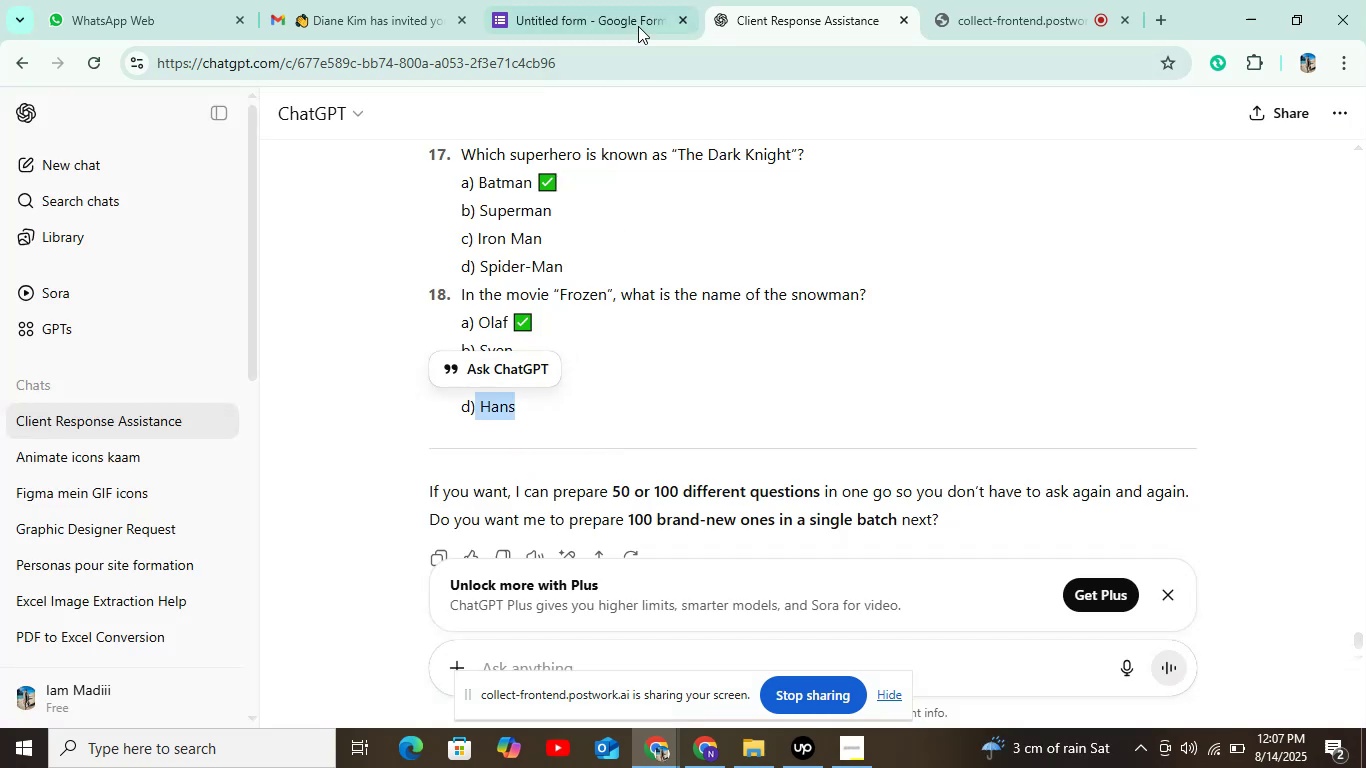 
left_click([620, 15])
 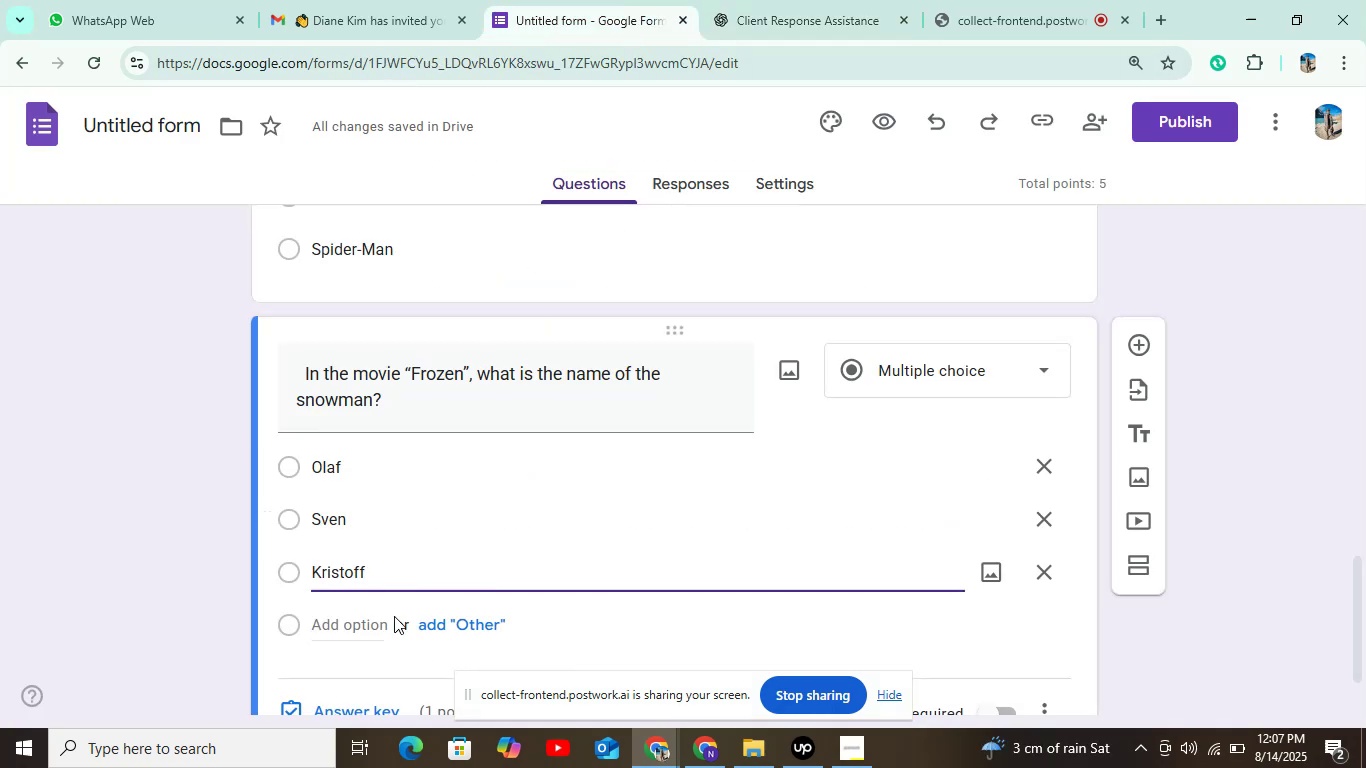 
left_click([378, 629])
 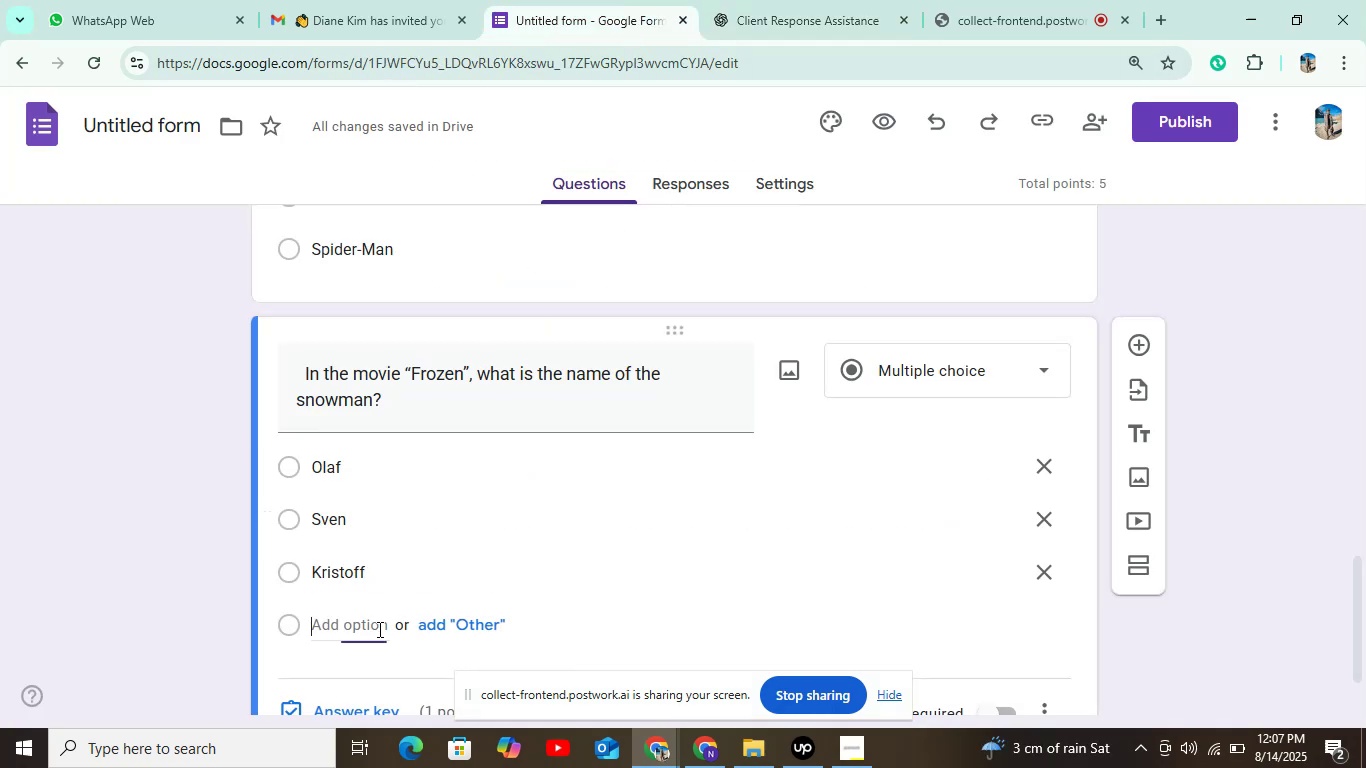 
key(Control+V)
 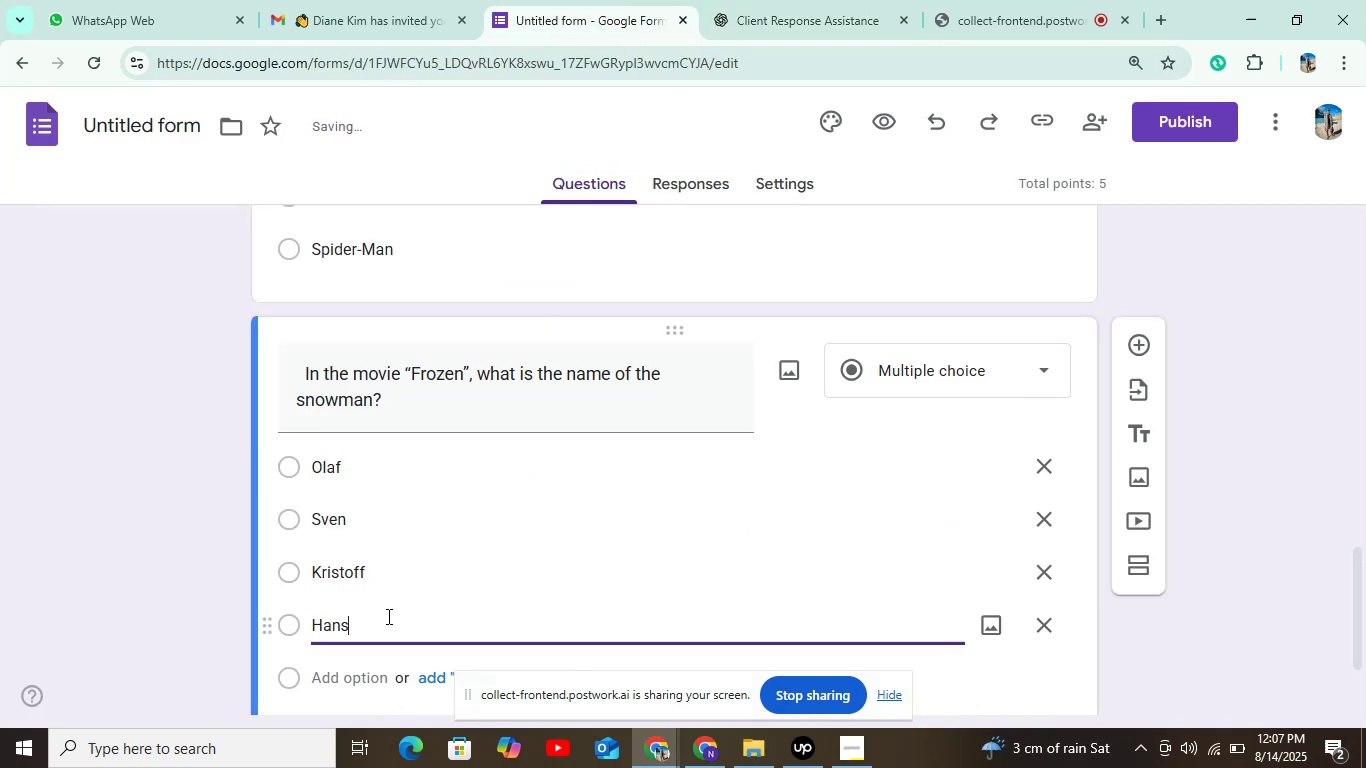 
scroll: coordinate [450, 570], scroll_direction: down, amount: 3.0
 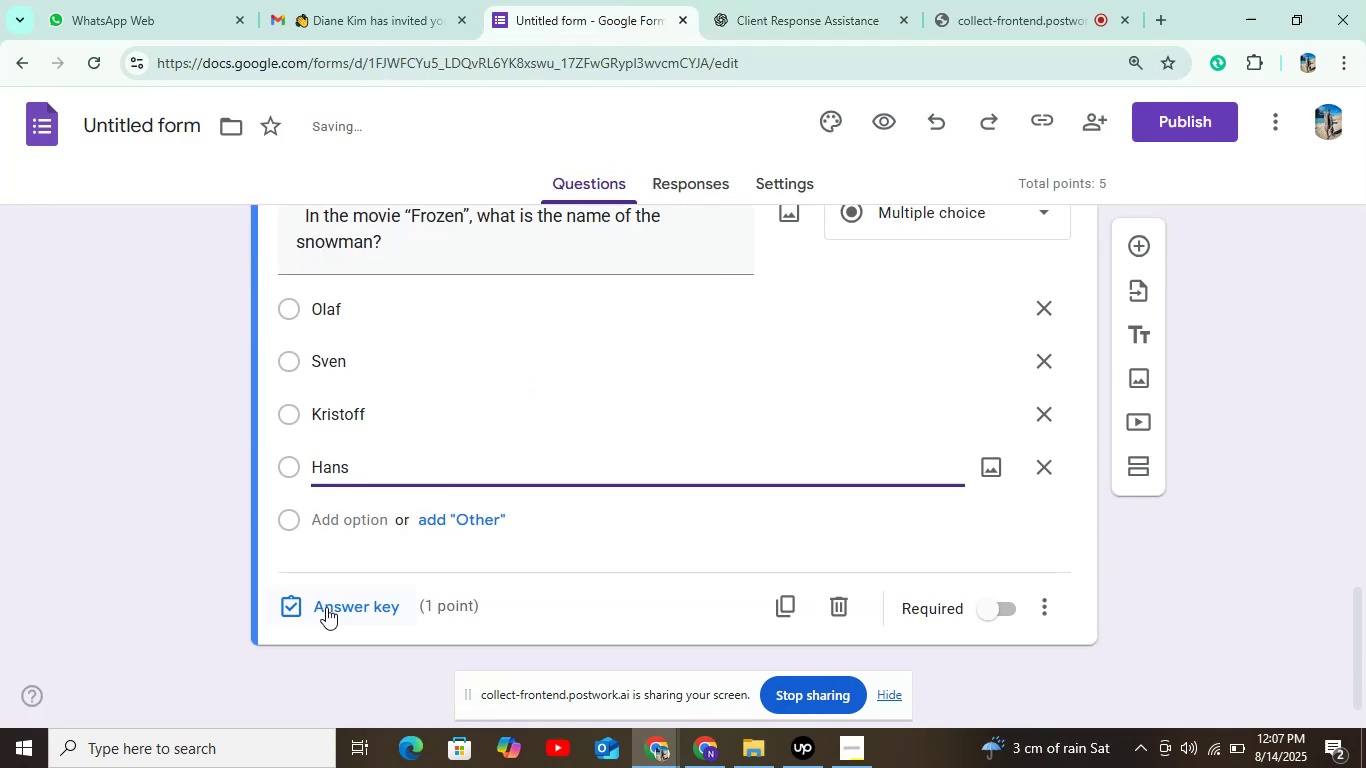 
left_click([326, 607])
 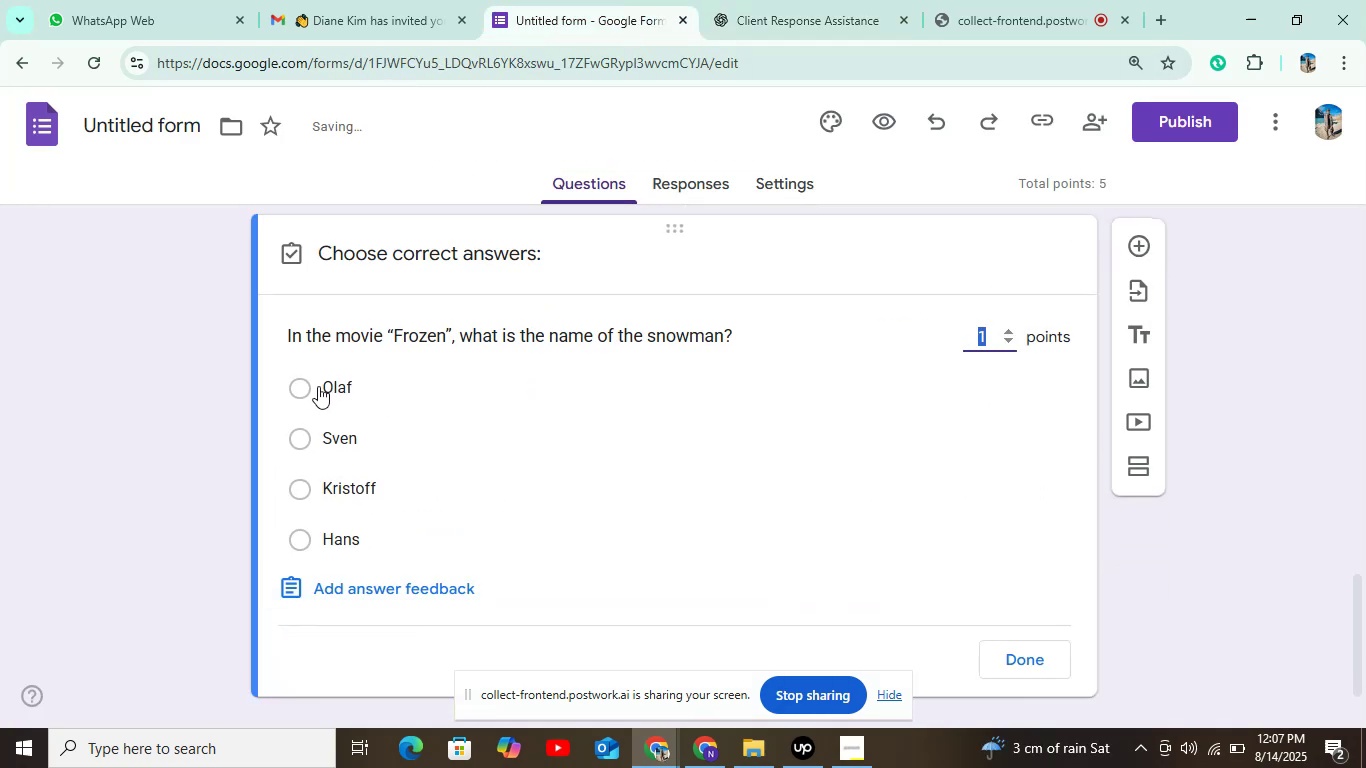 
left_click([305, 391])
 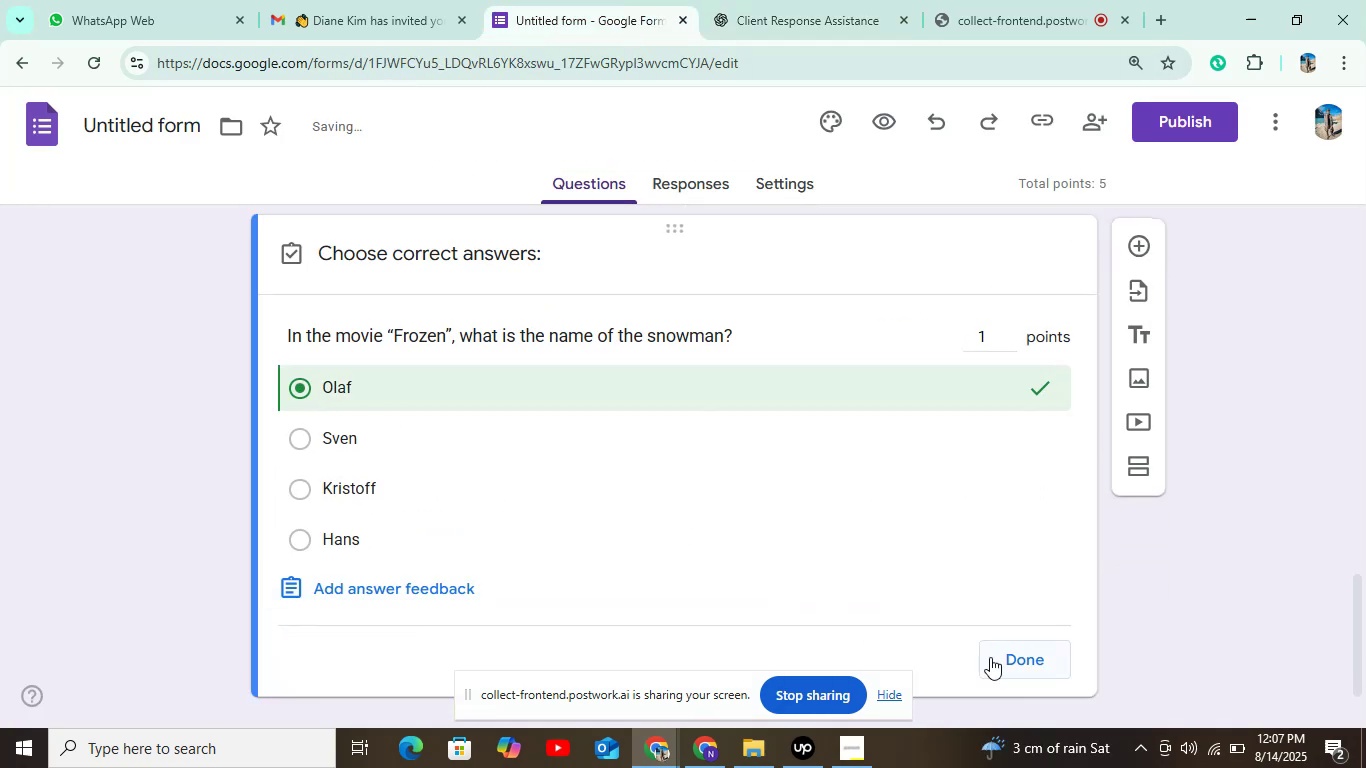 
left_click([1019, 655])
 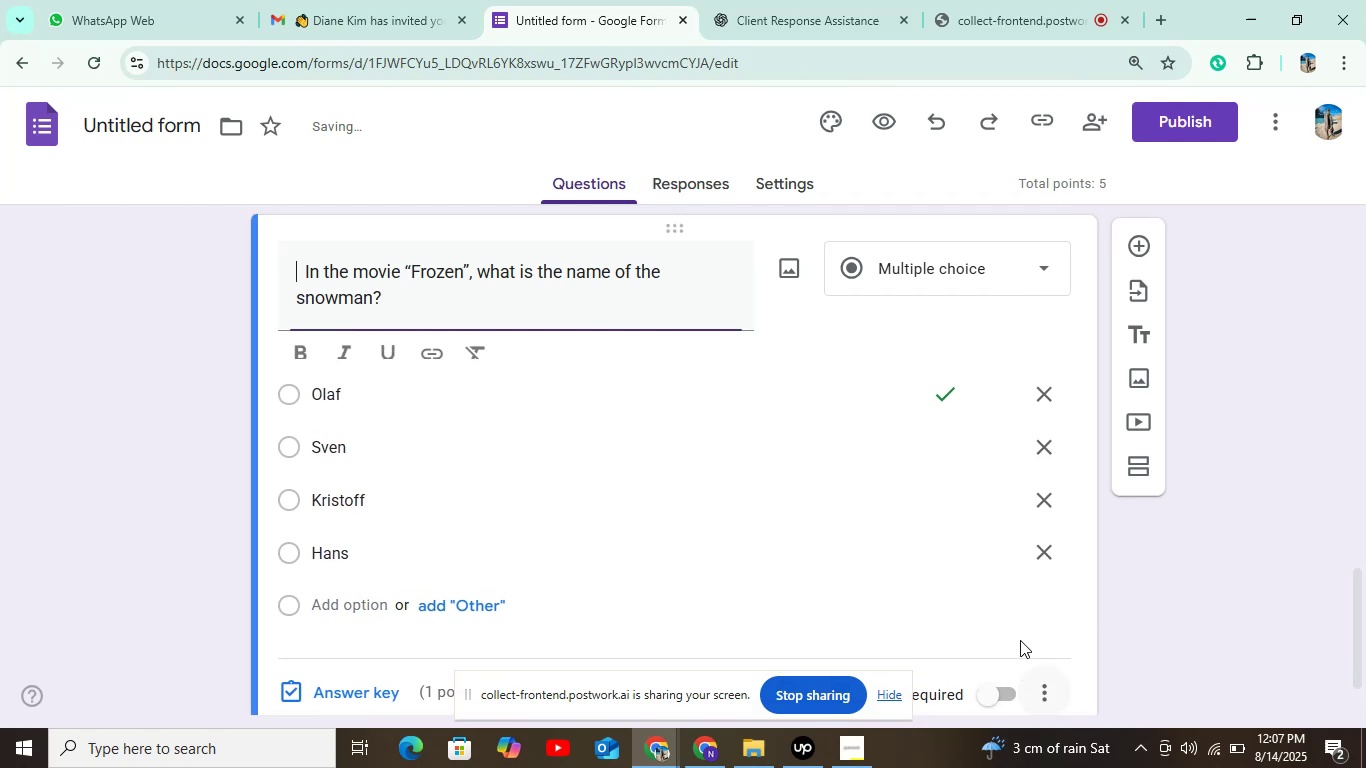 
scroll: coordinate [999, 579], scroll_direction: down, amount: 3.0
 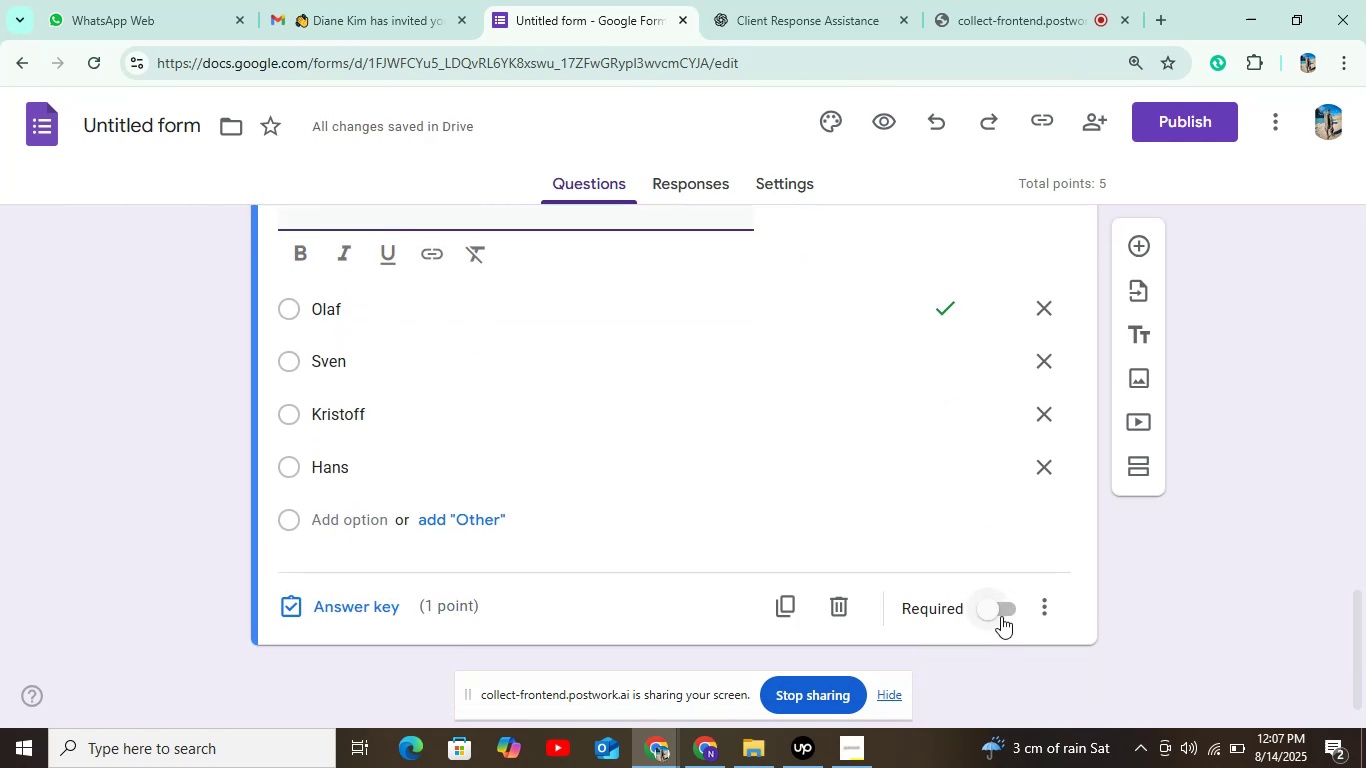 
left_click([1000, 612])
 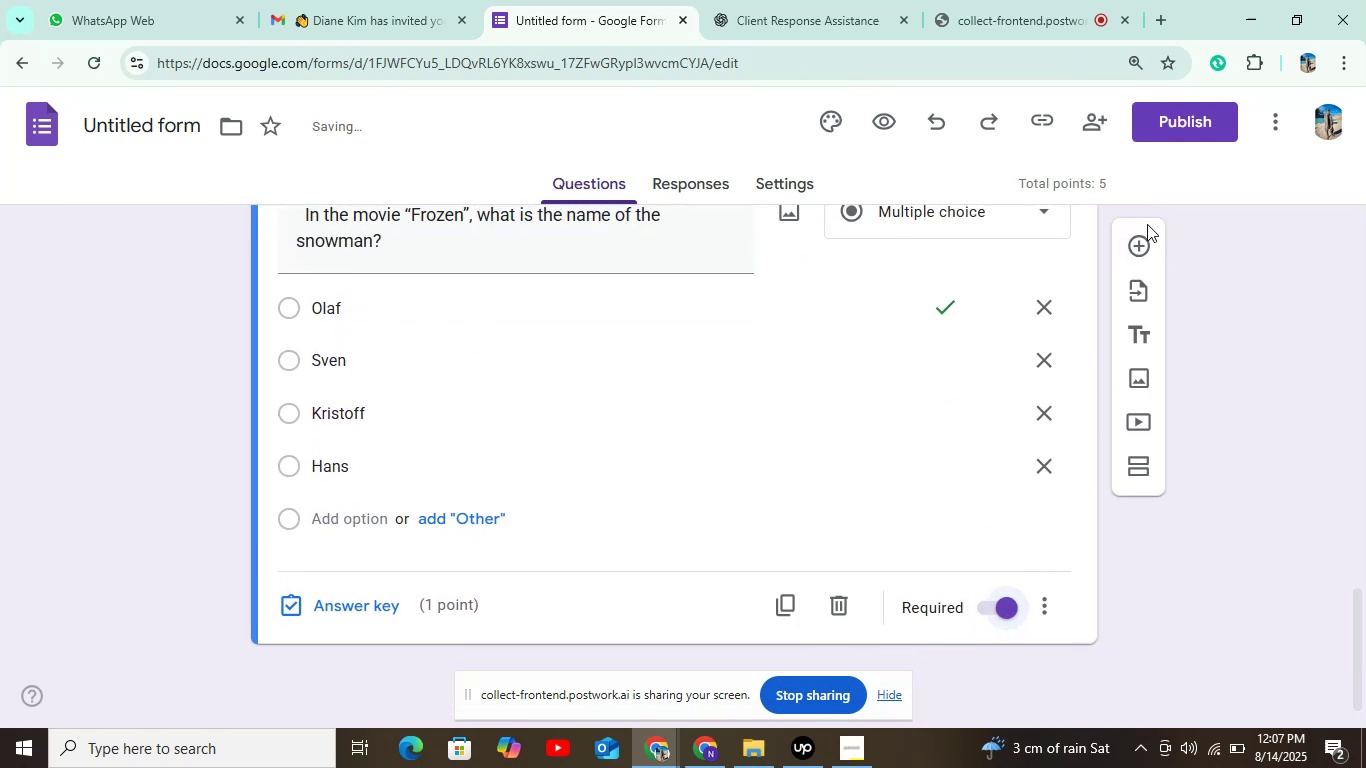 
left_click([1169, 132])
 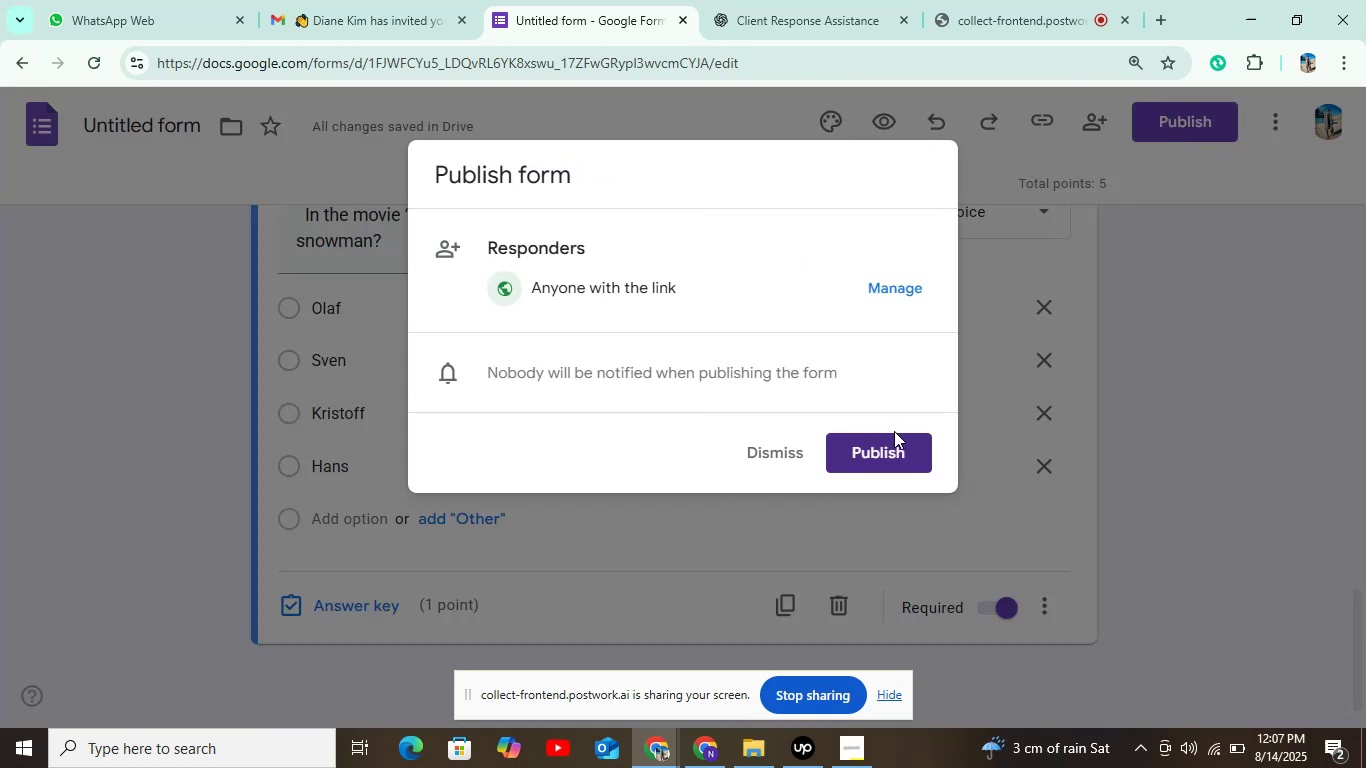 
left_click([882, 448])
 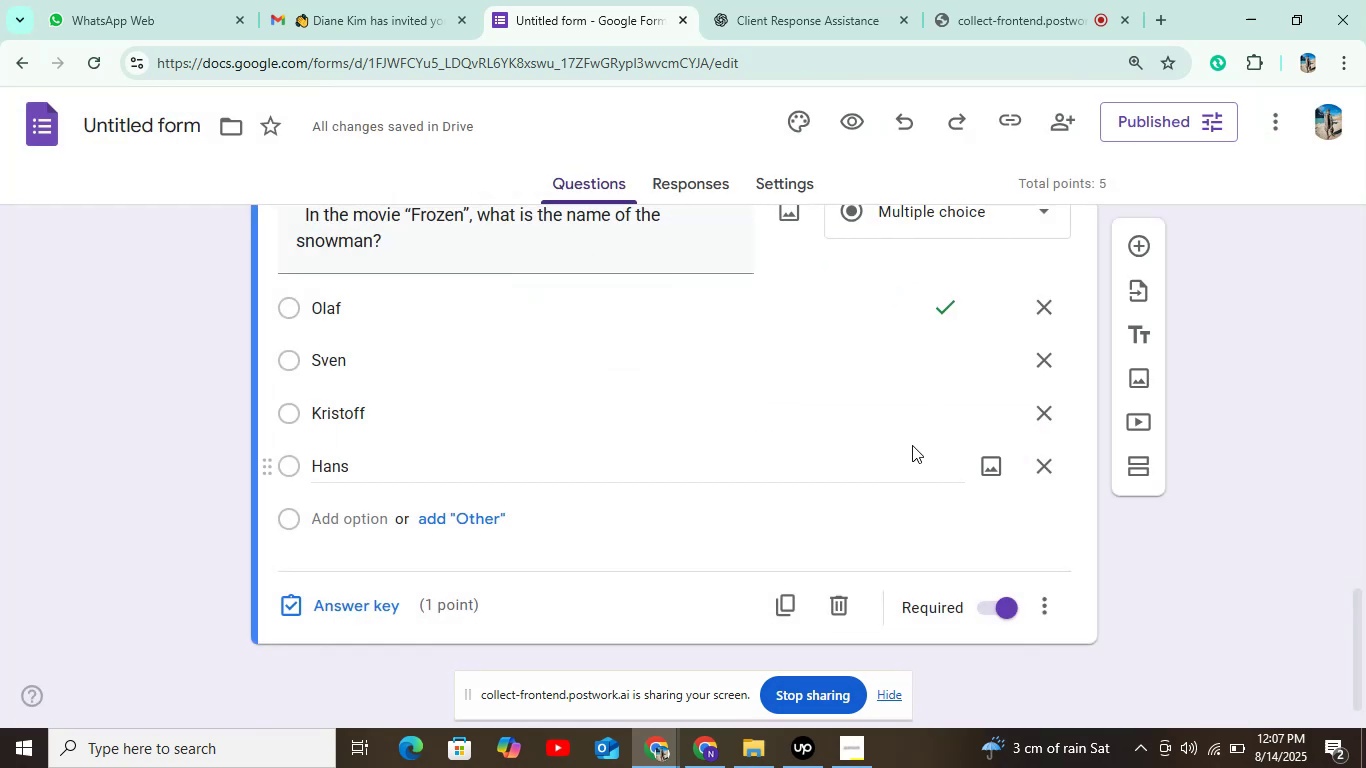 
left_click([42, 123])
 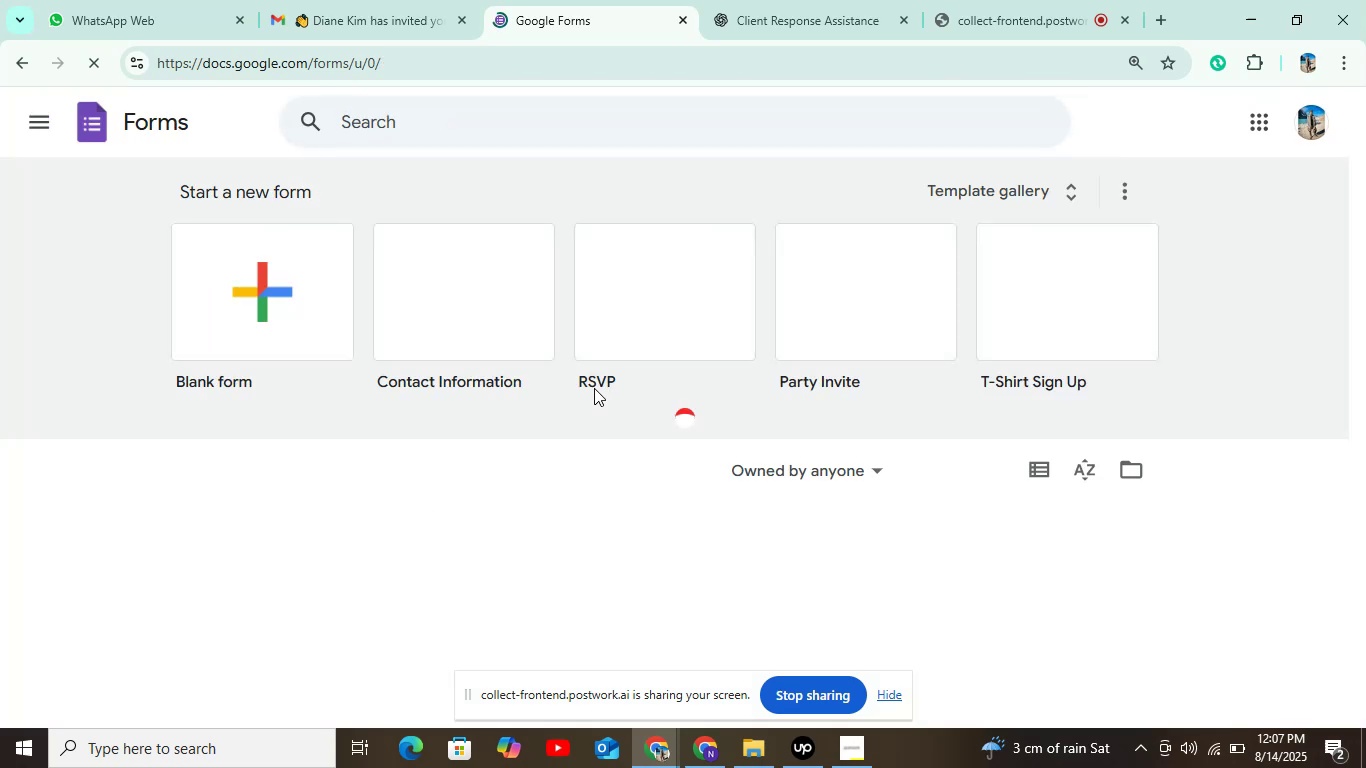 
left_click([291, 318])
 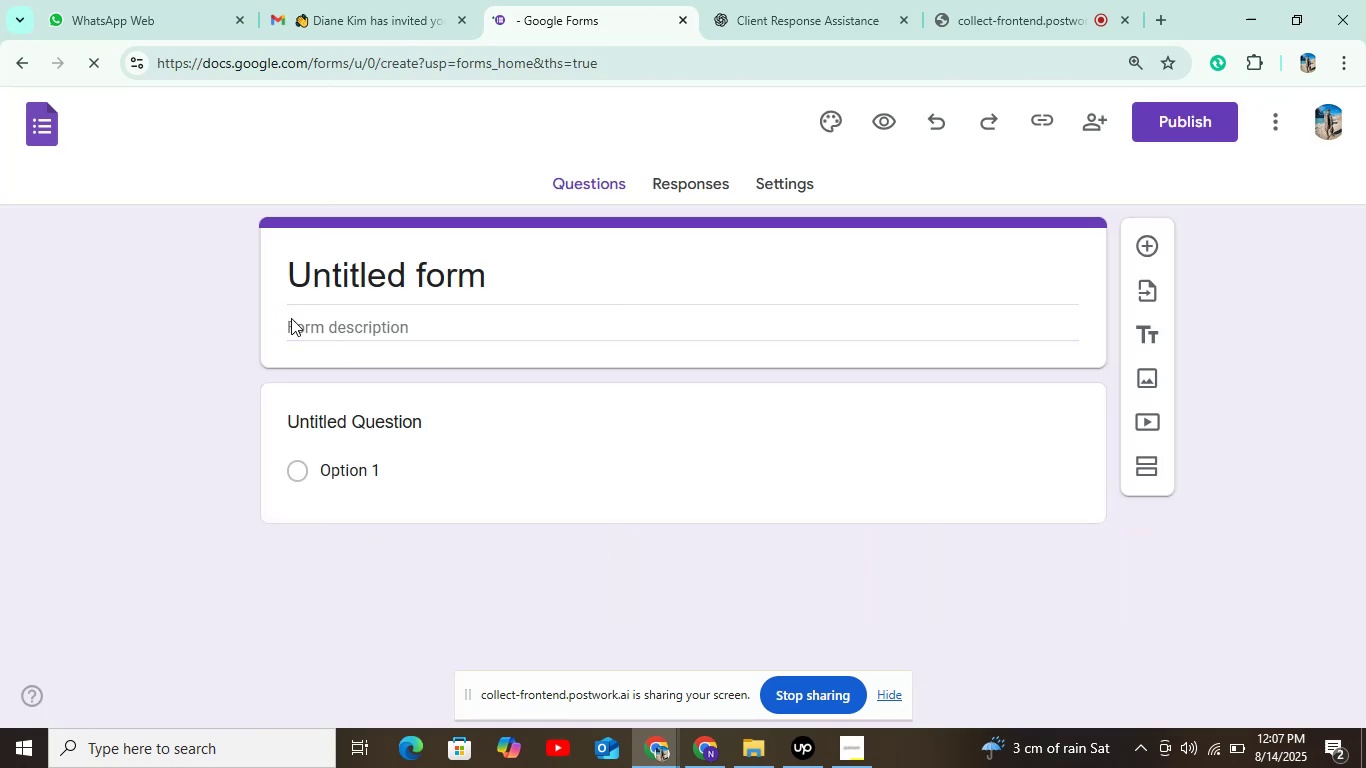 
left_click([453, 457])
 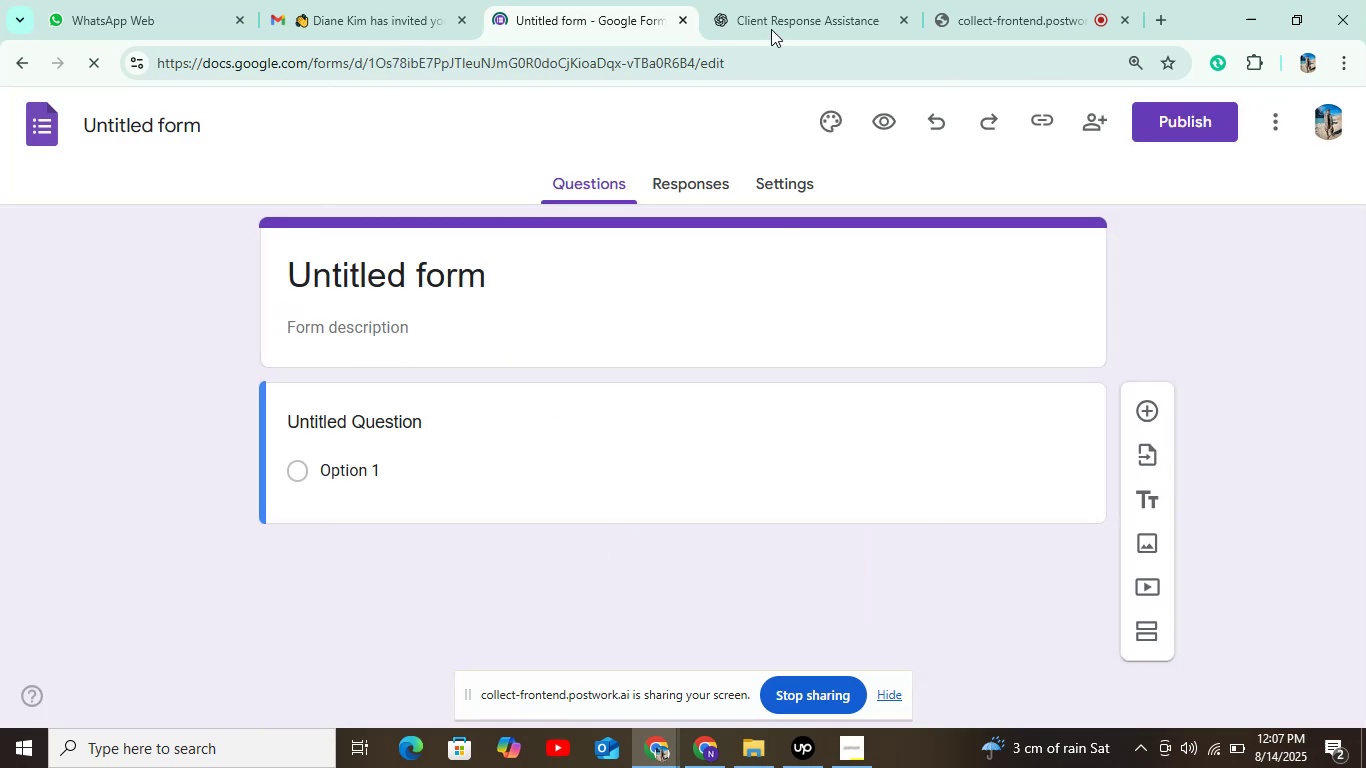 
left_click([784, 23])
 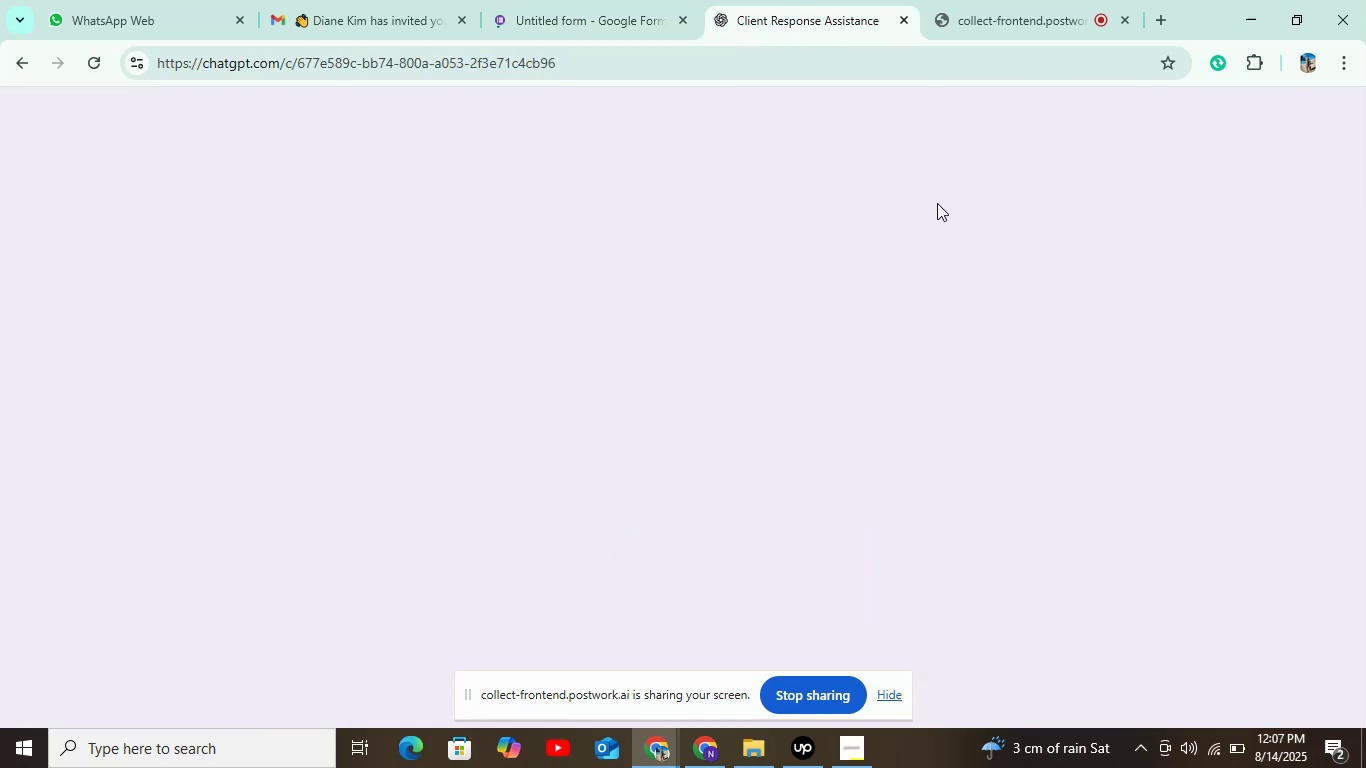 
scroll: coordinate [537, 468], scroll_direction: down, amount: 5.0
 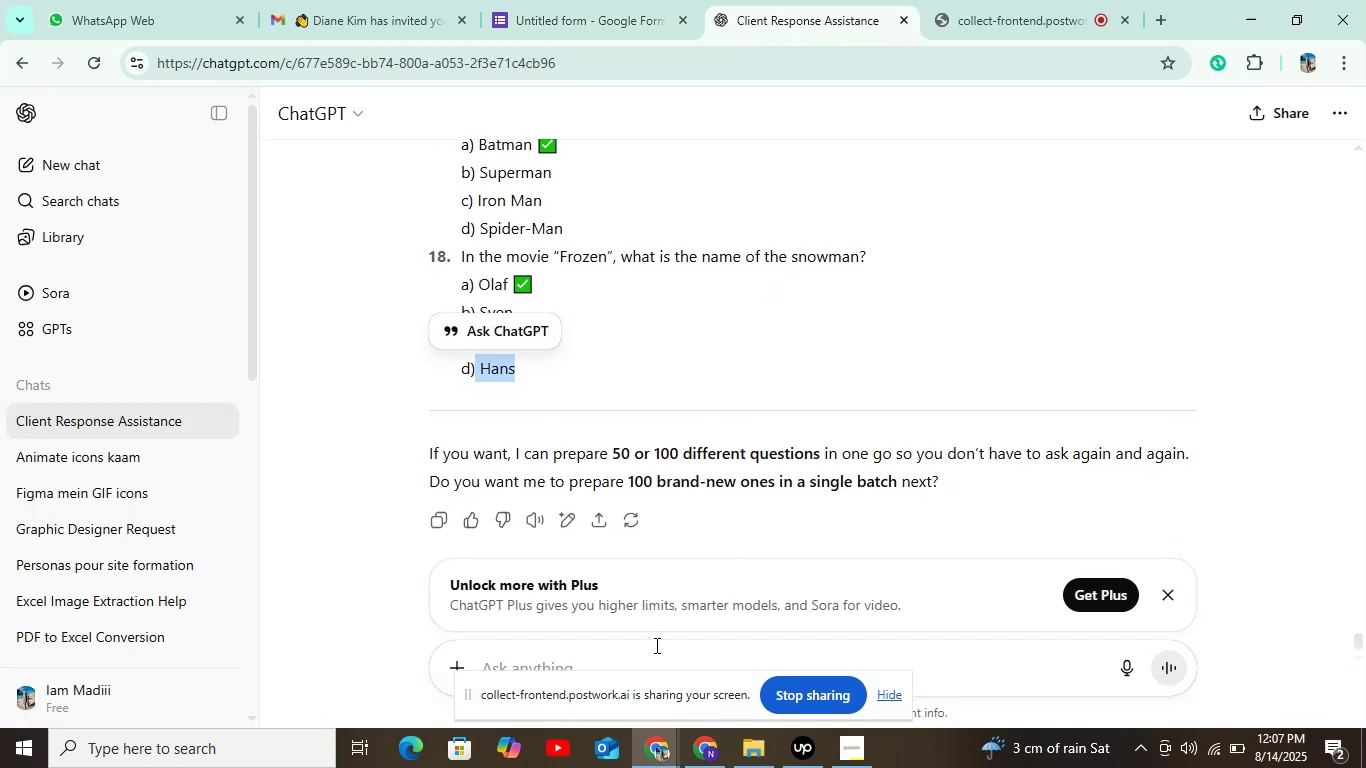 
left_click([625, 649])
 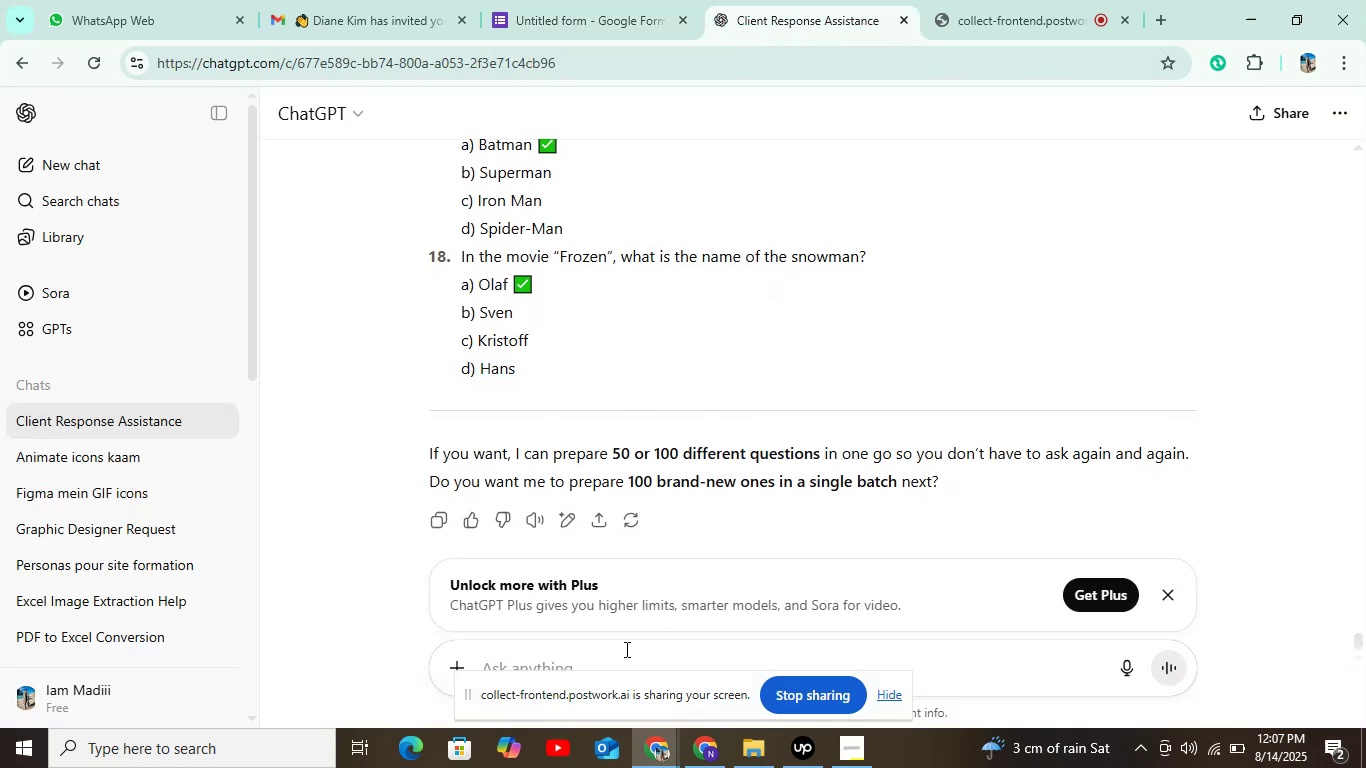 
type(i want more)
 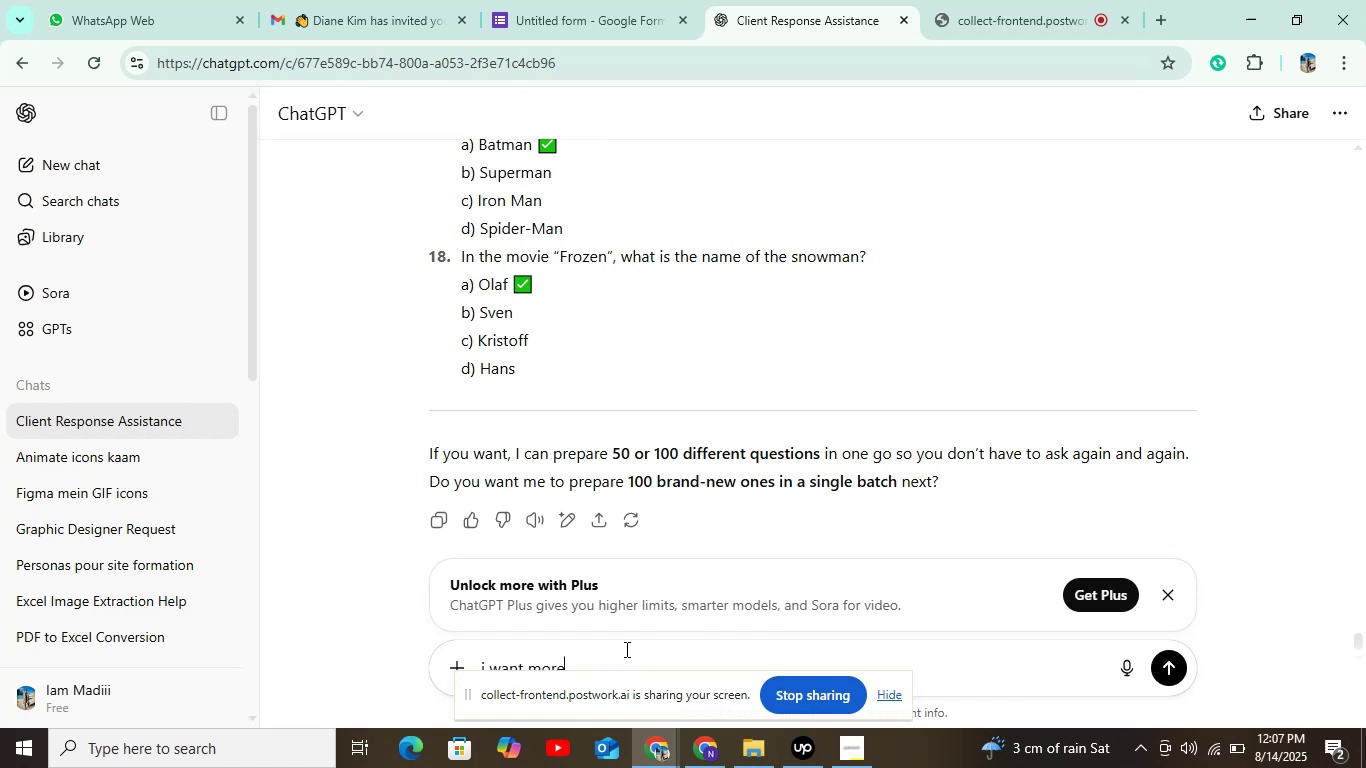 
key(Enter)
 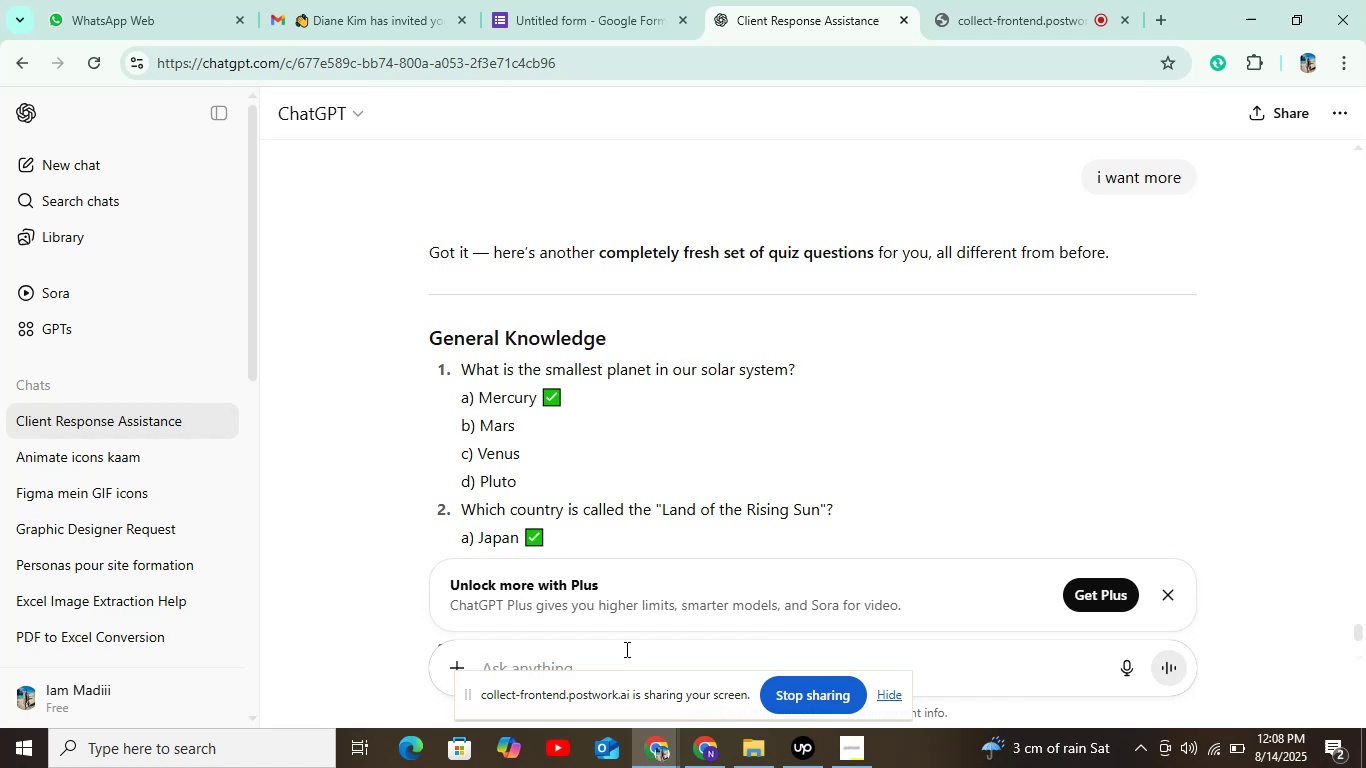 
wait(30.3)
 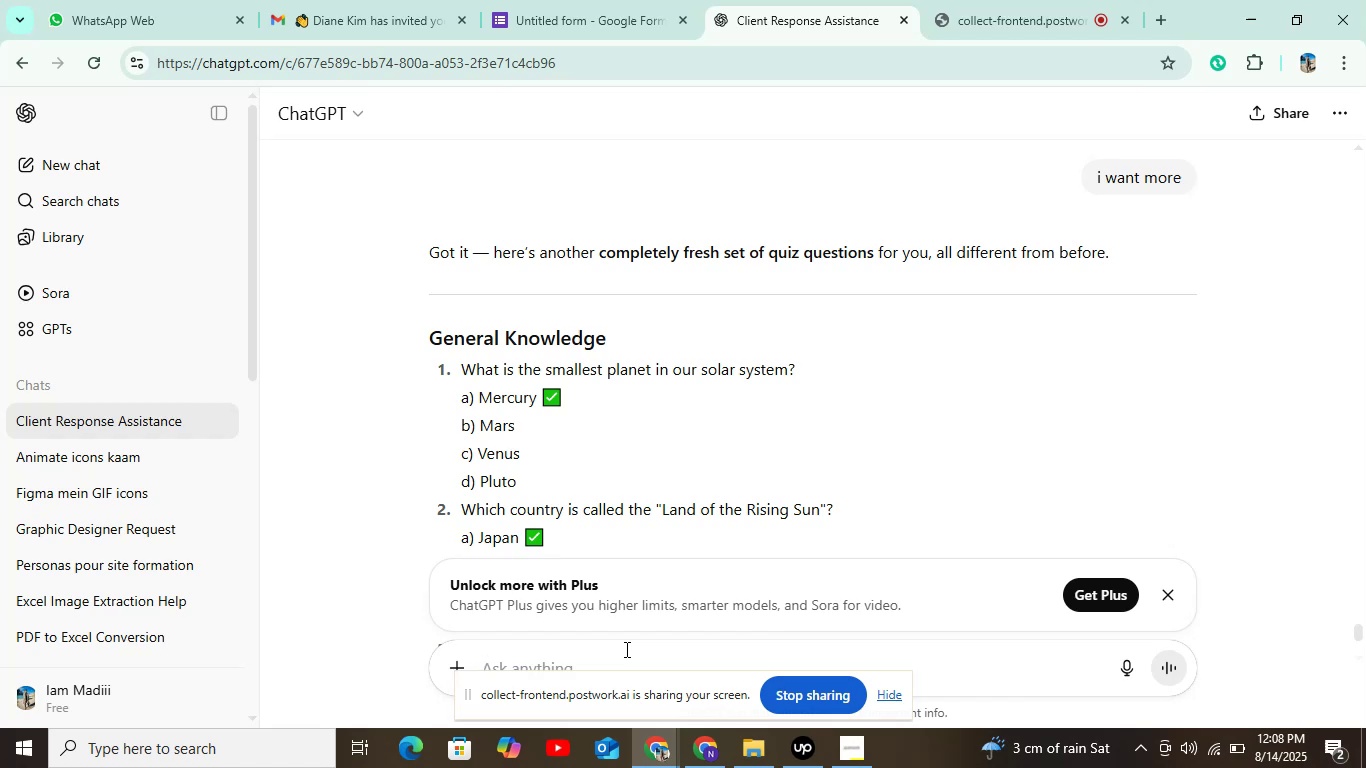 
left_click([572, 20])
 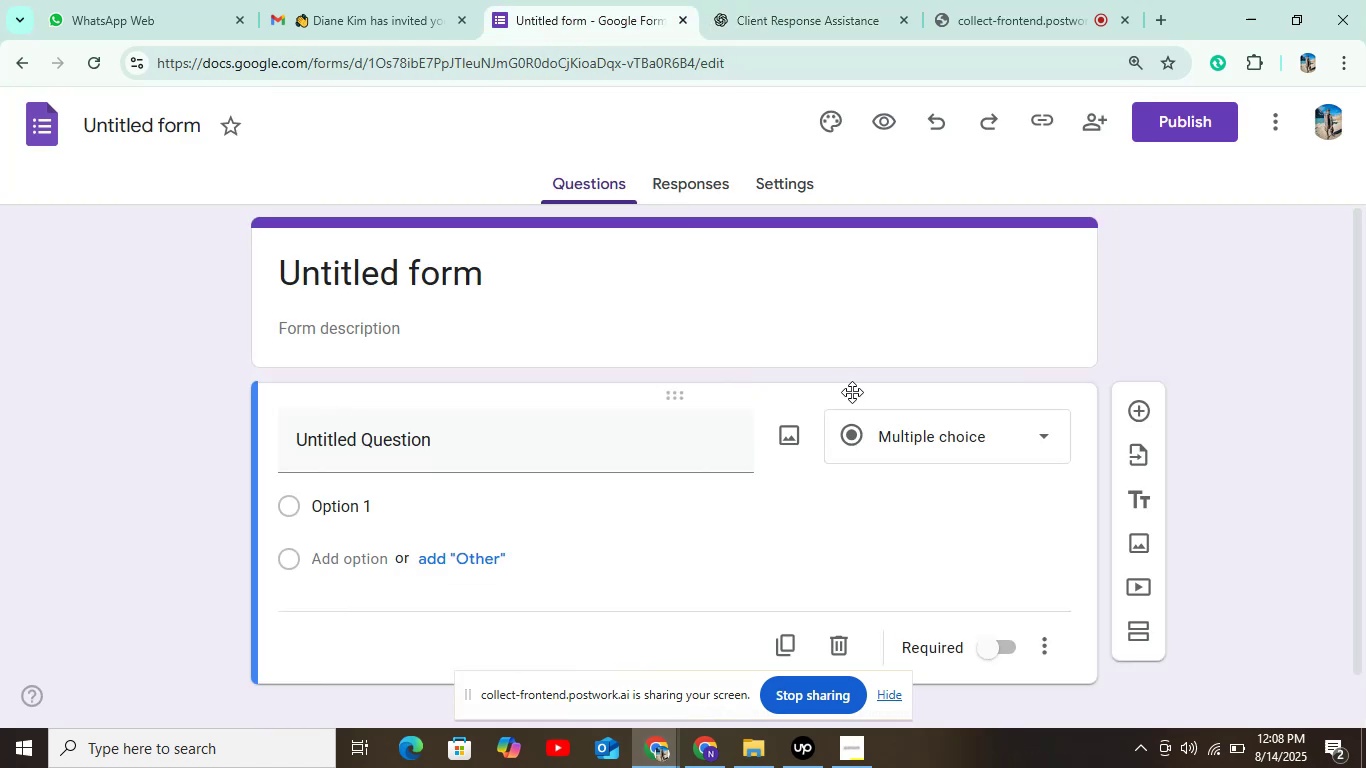 
left_click([787, 179])
 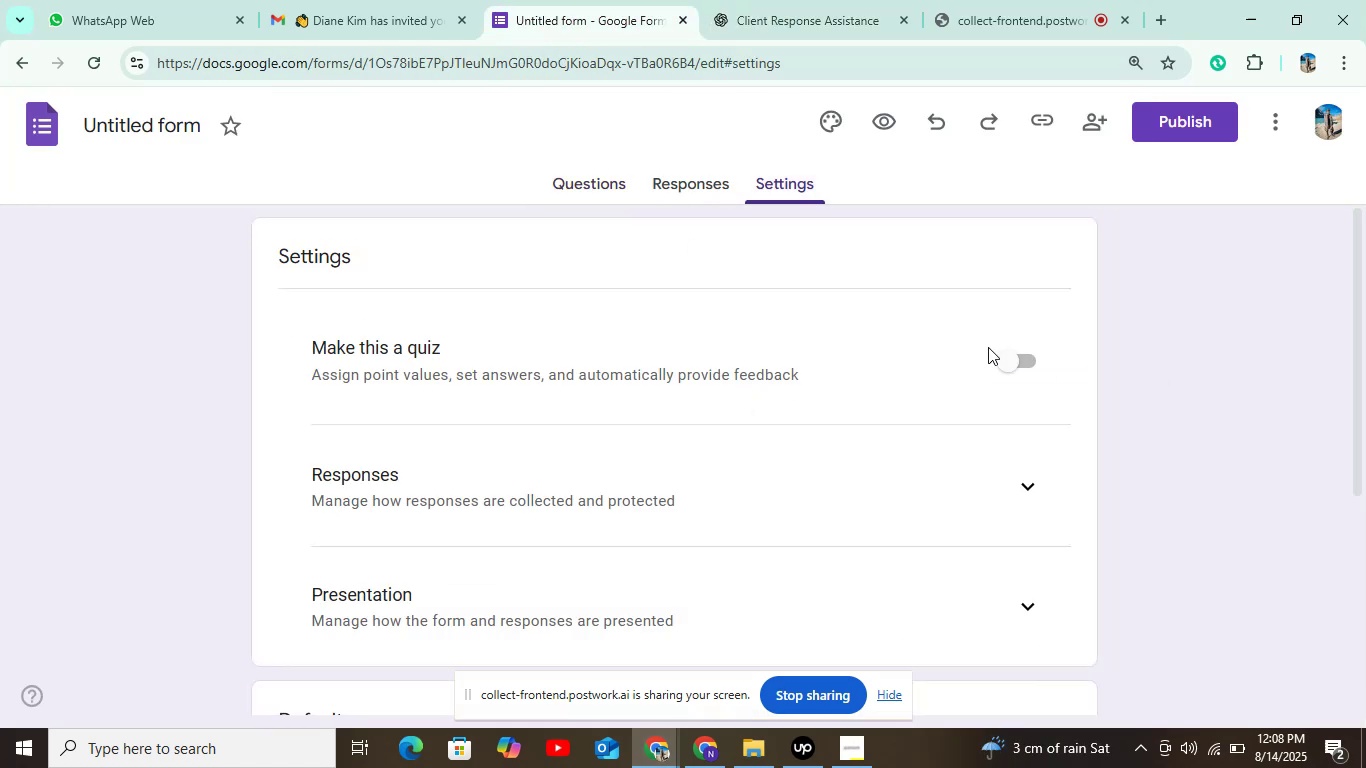 
left_click([1027, 362])
 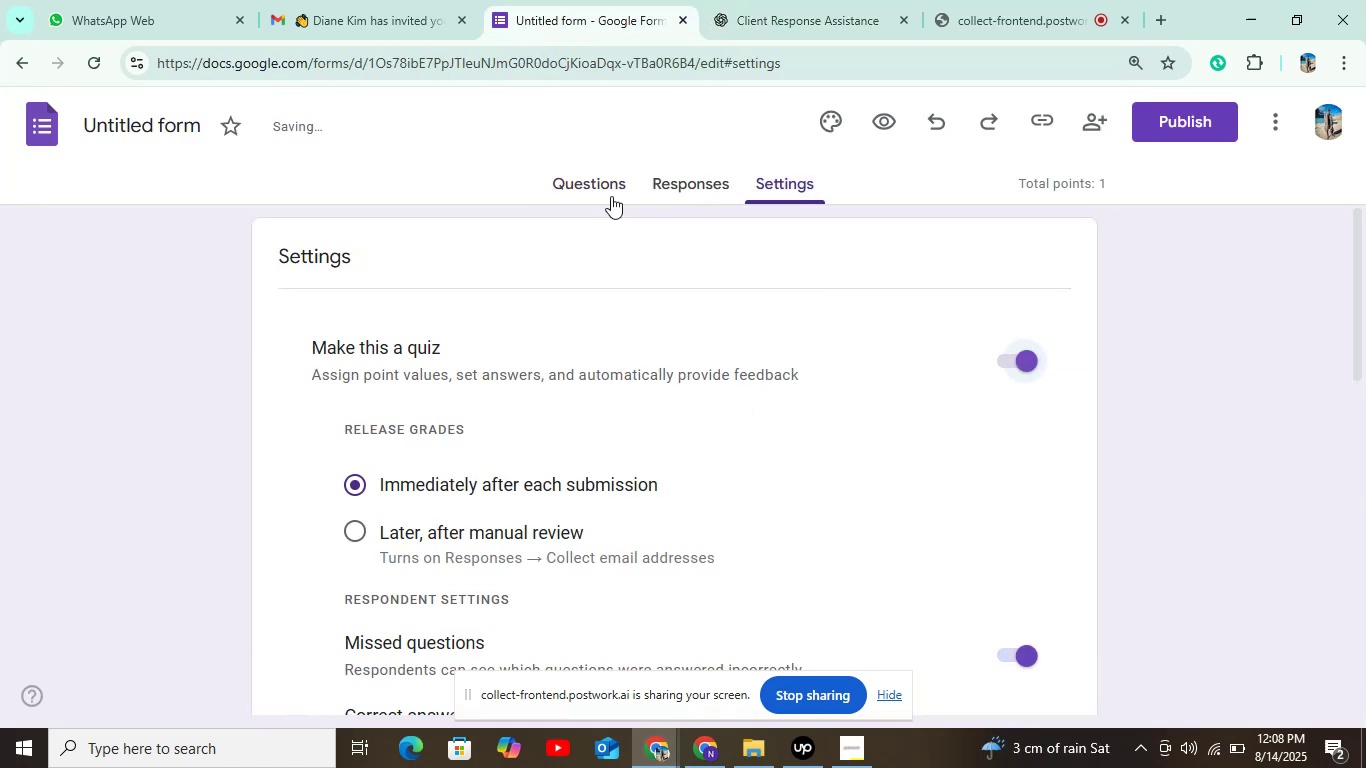 
left_click([608, 188])
 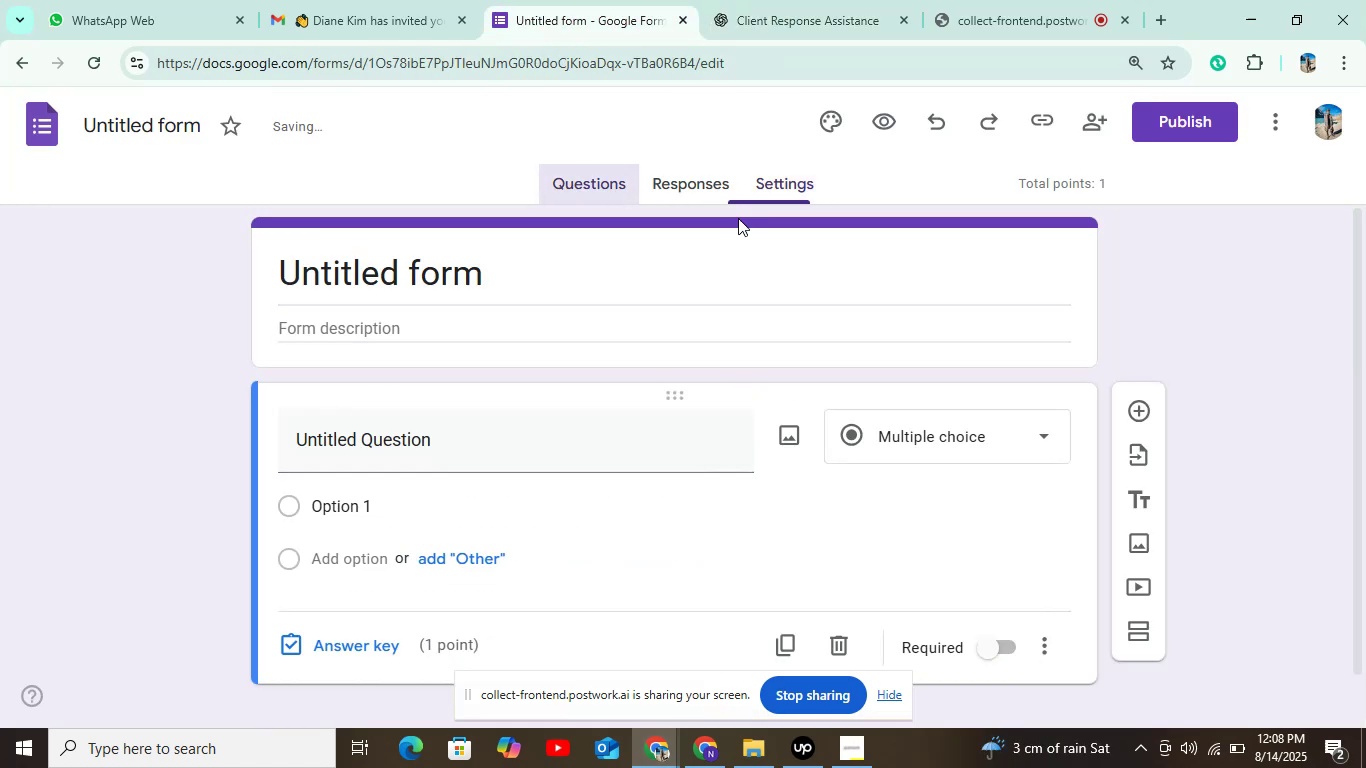 
scroll: coordinate [707, 280], scroll_direction: down, amount: 4.0
 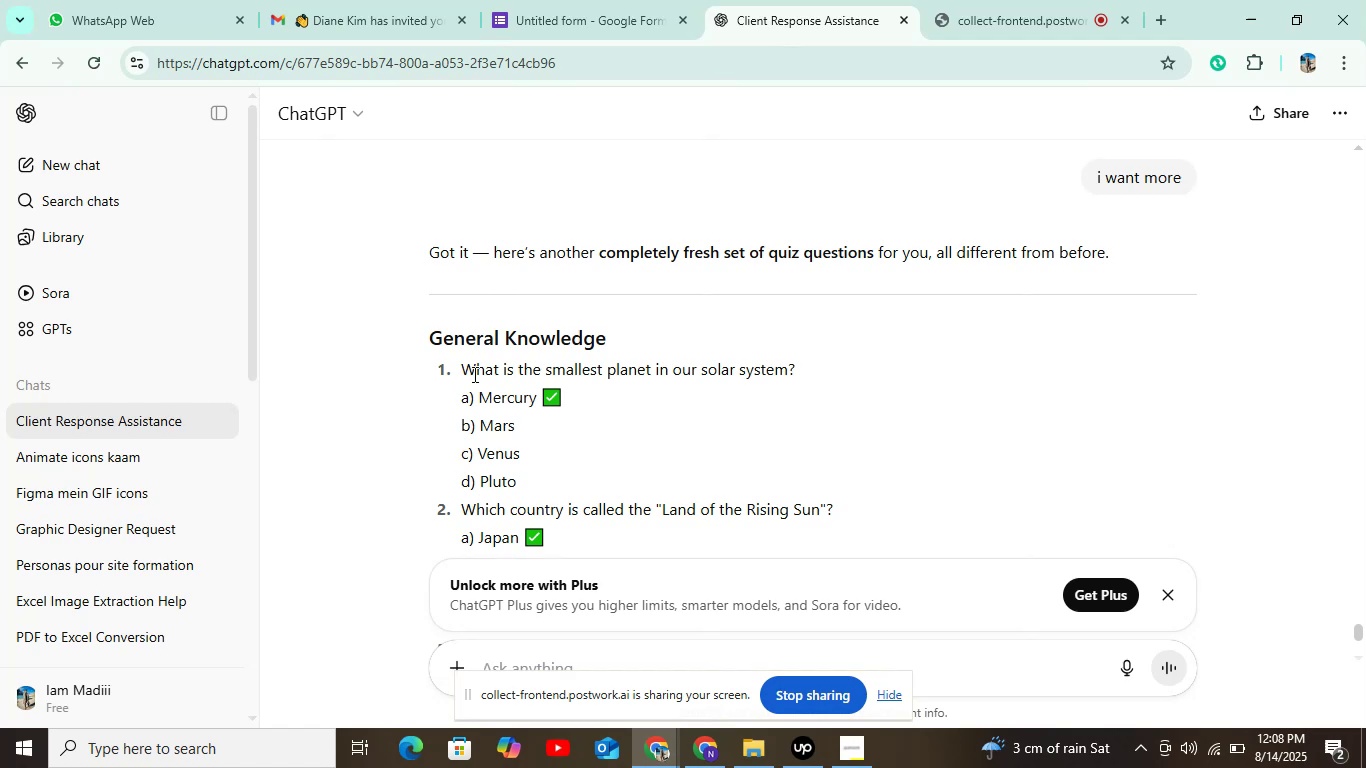 
left_click_drag(start_coordinate=[457, 370], to_coordinate=[804, 370])
 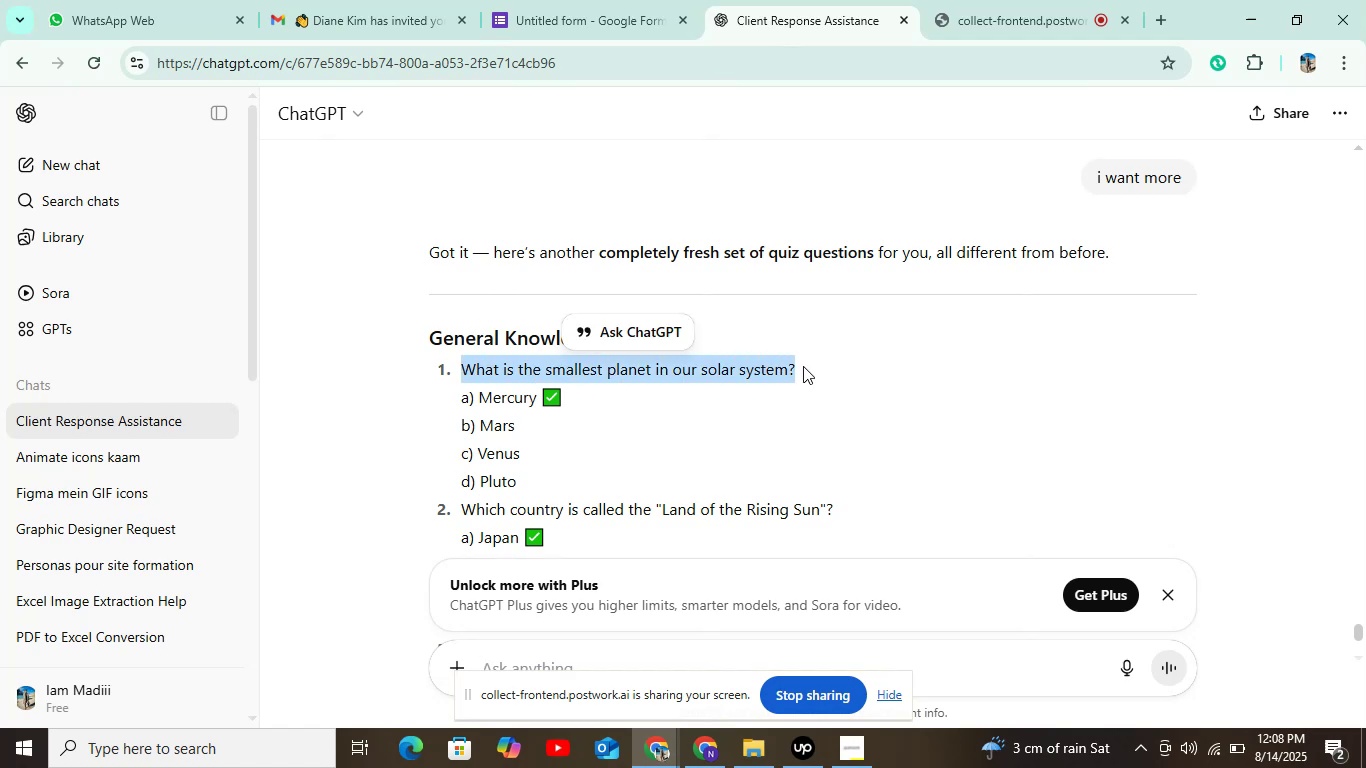 
key(Control+C)
 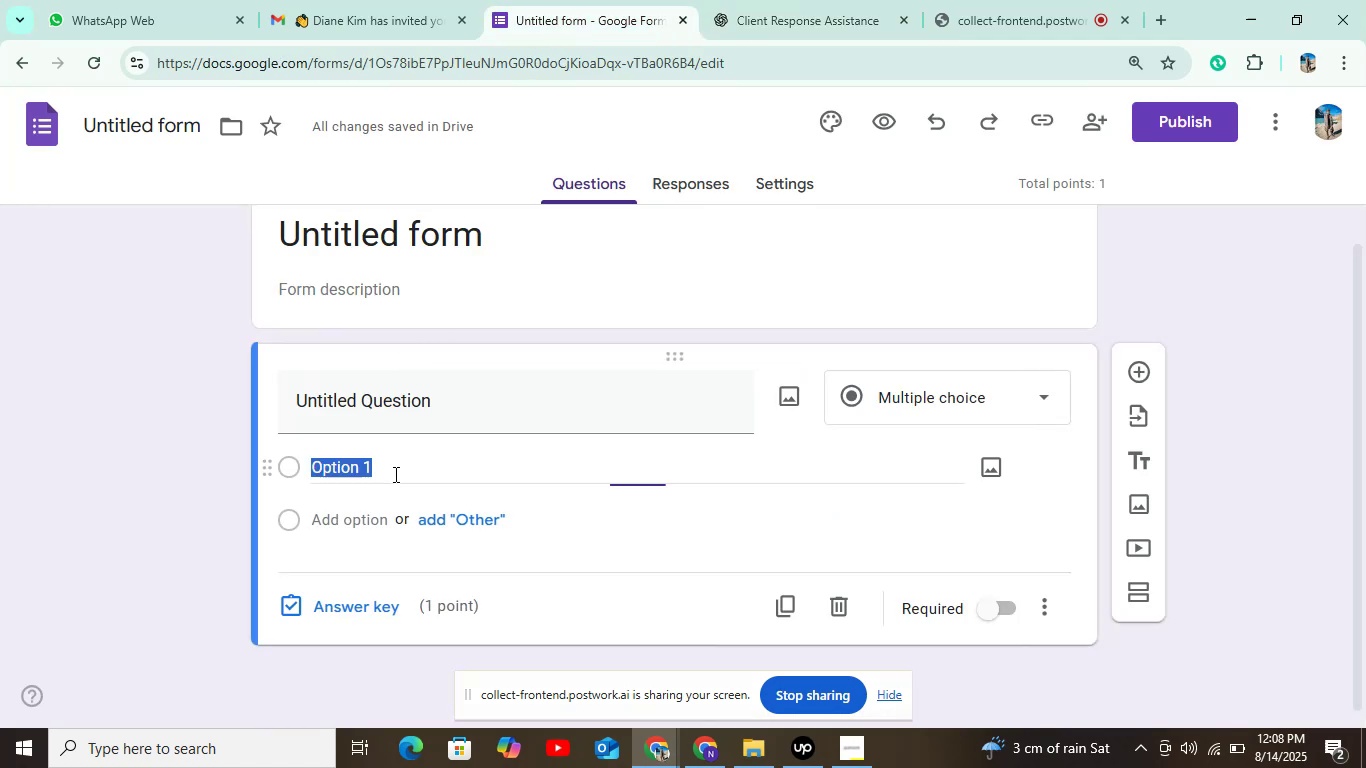 
left_click([408, 392])
 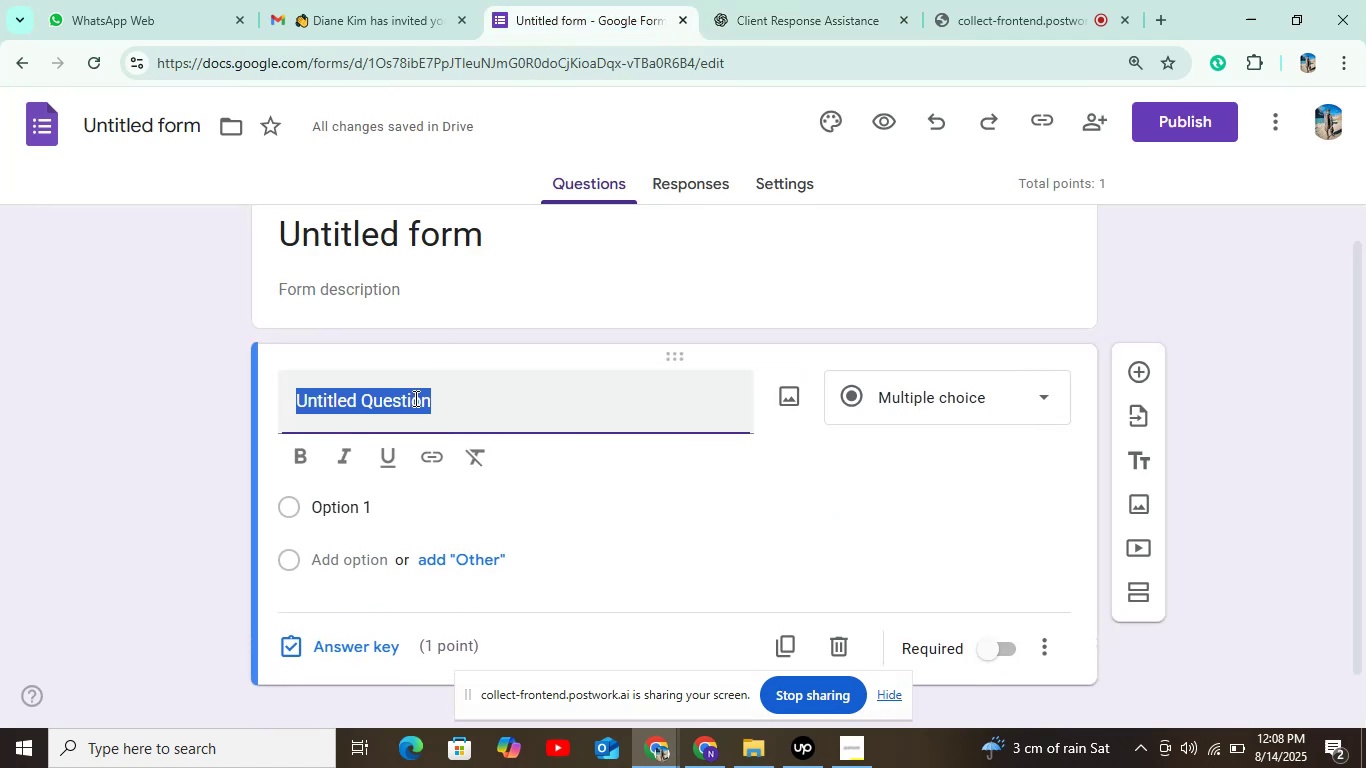 
key(Control+V)
 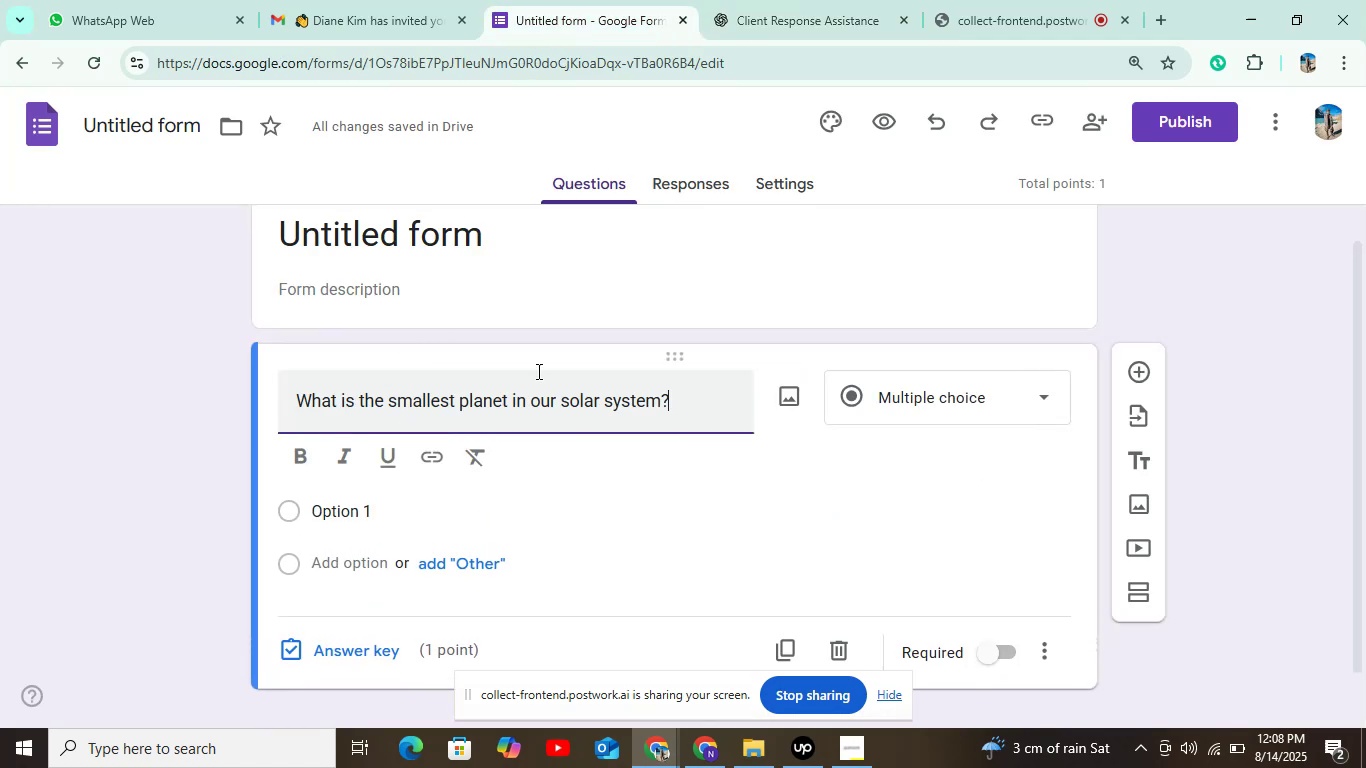 
scroll: coordinate [580, 301], scroll_direction: down, amount: 2.0
 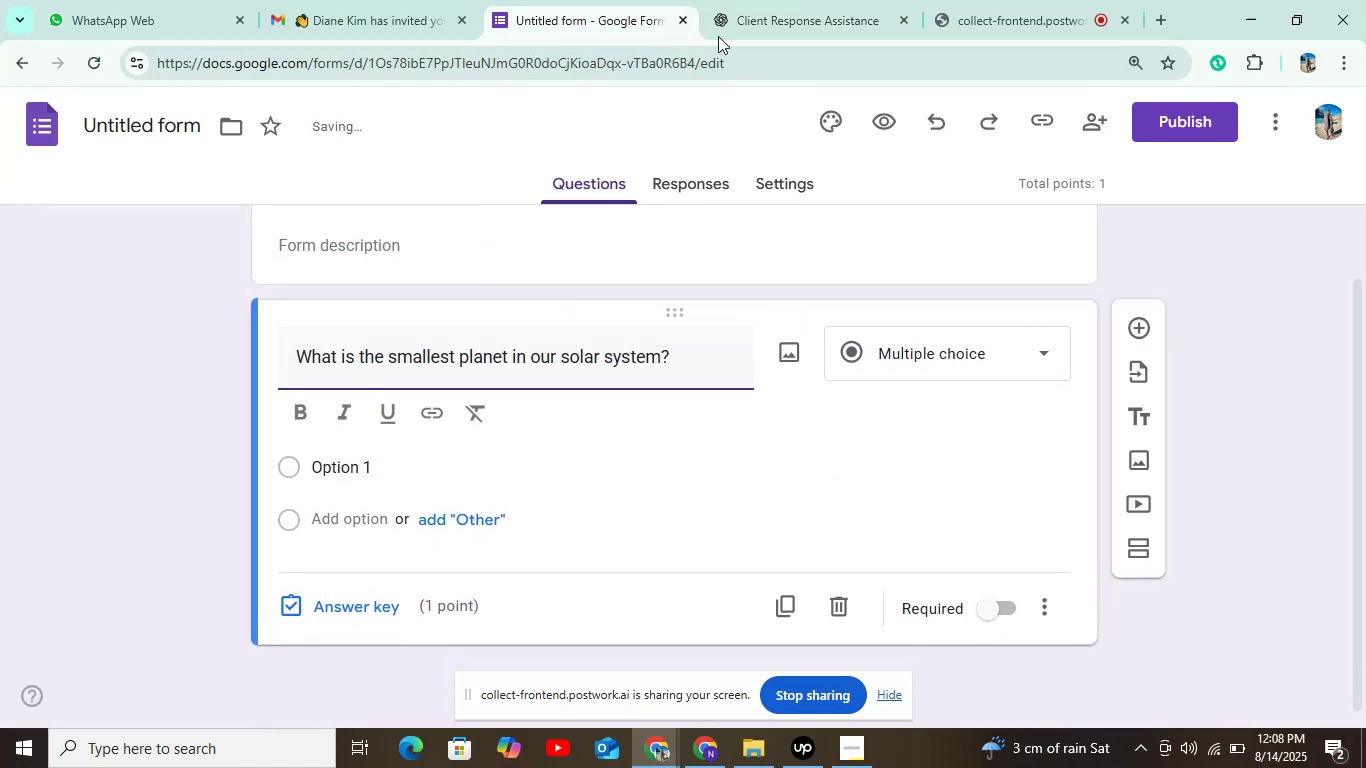 
left_click([740, 24])
 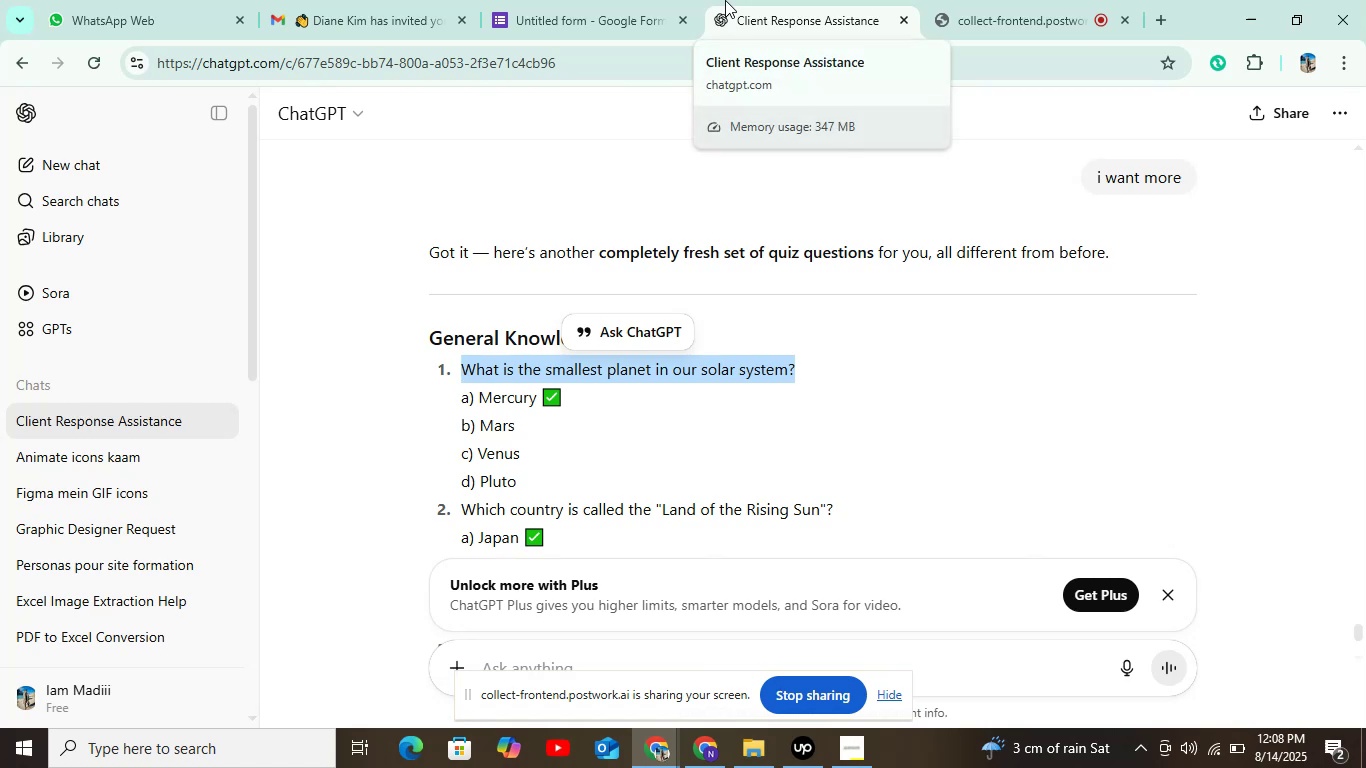 
mouse_move([704, 32])
 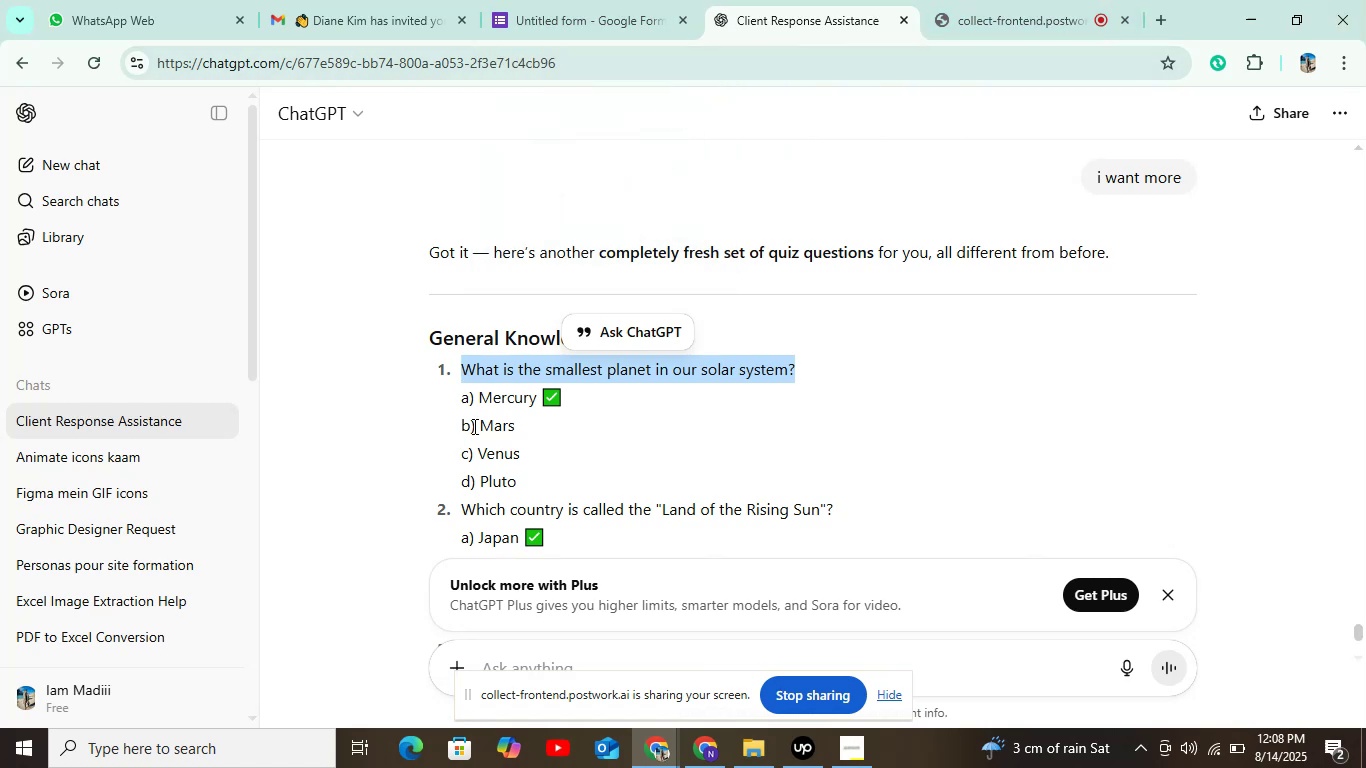 
left_click_drag(start_coordinate=[476, 399], to_coordinate=[537, 399])
 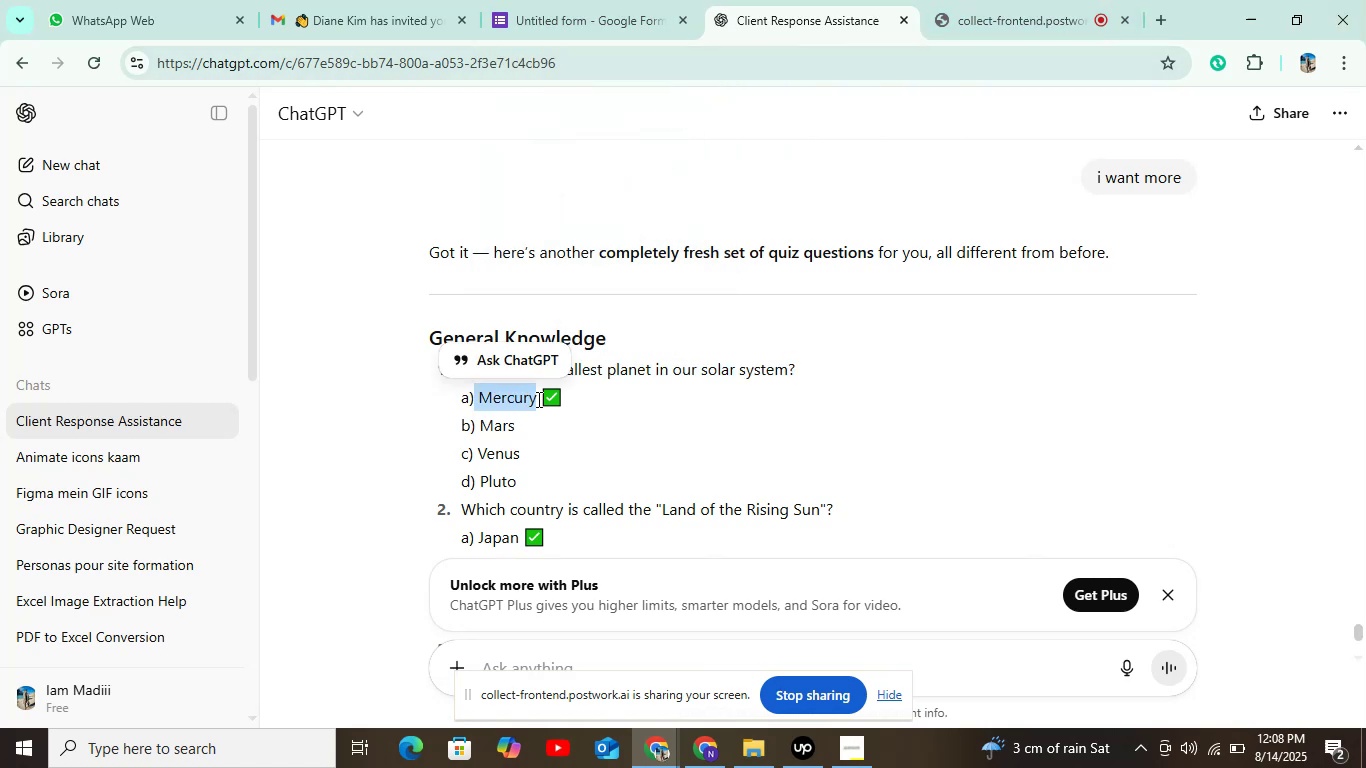 
key(Control+C)
 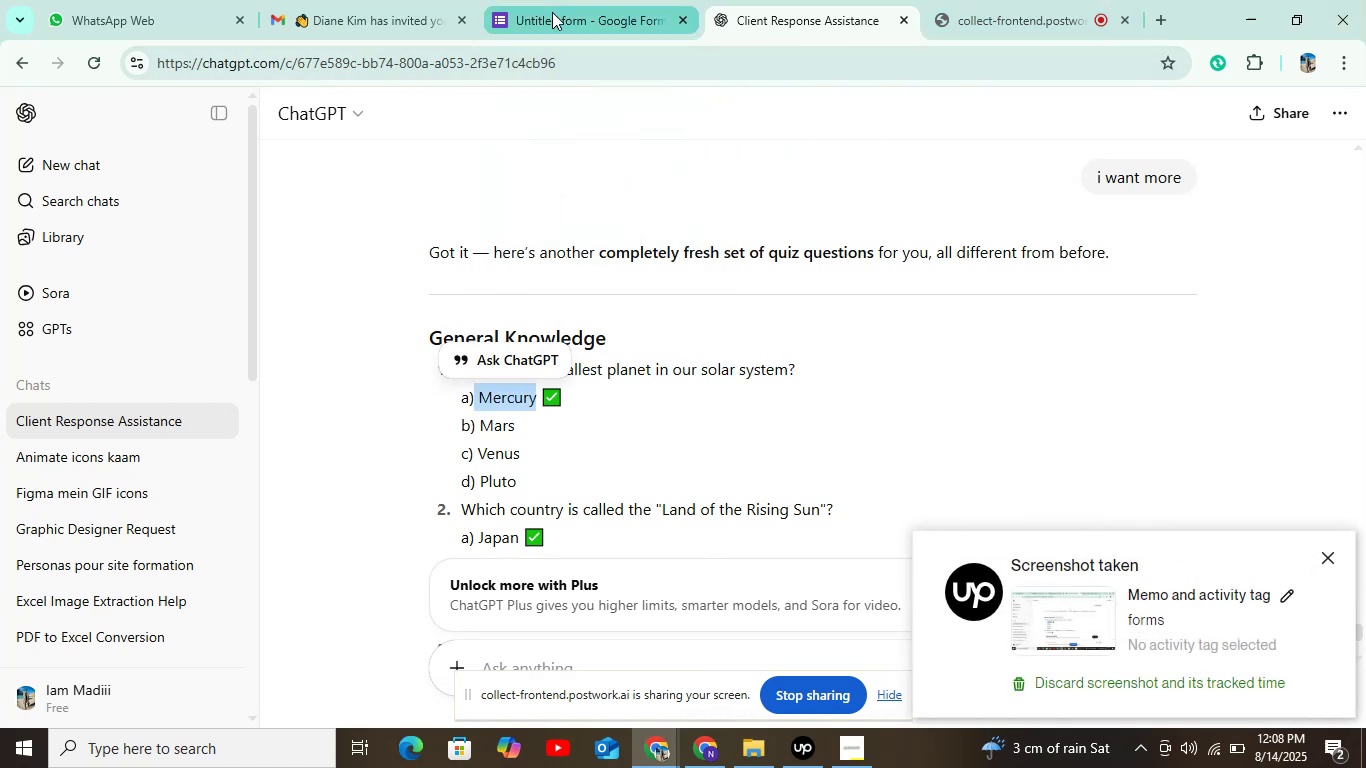 
left_click([555, 22])
 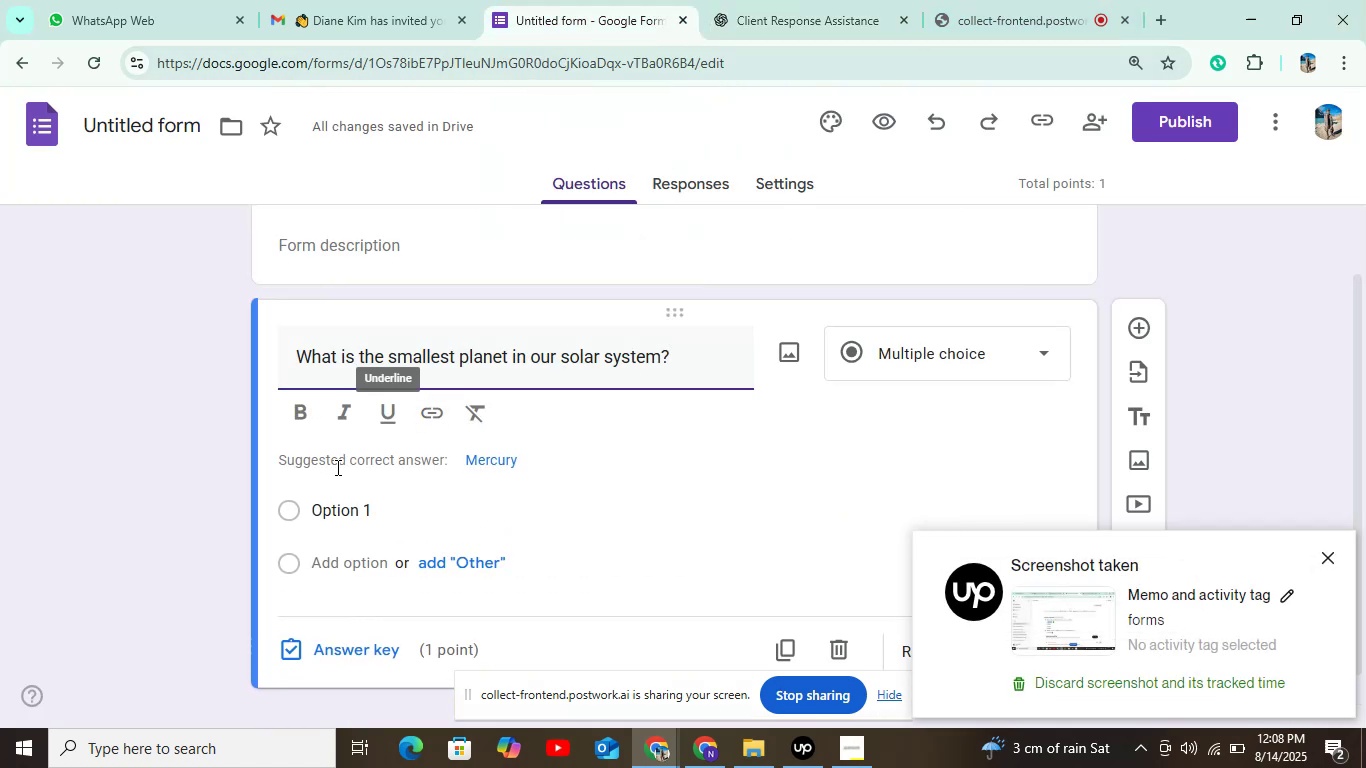 
left_click([320, 496])
 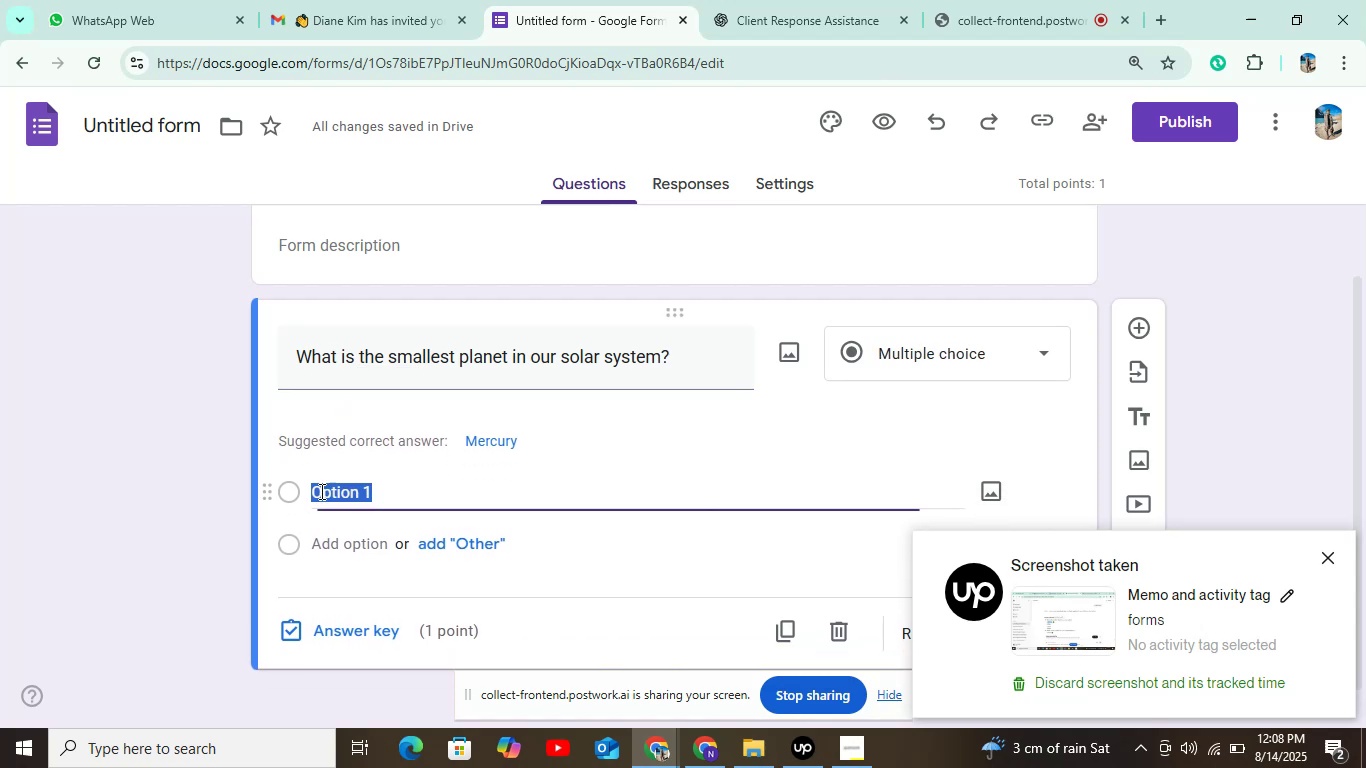 
key(Control+V)
 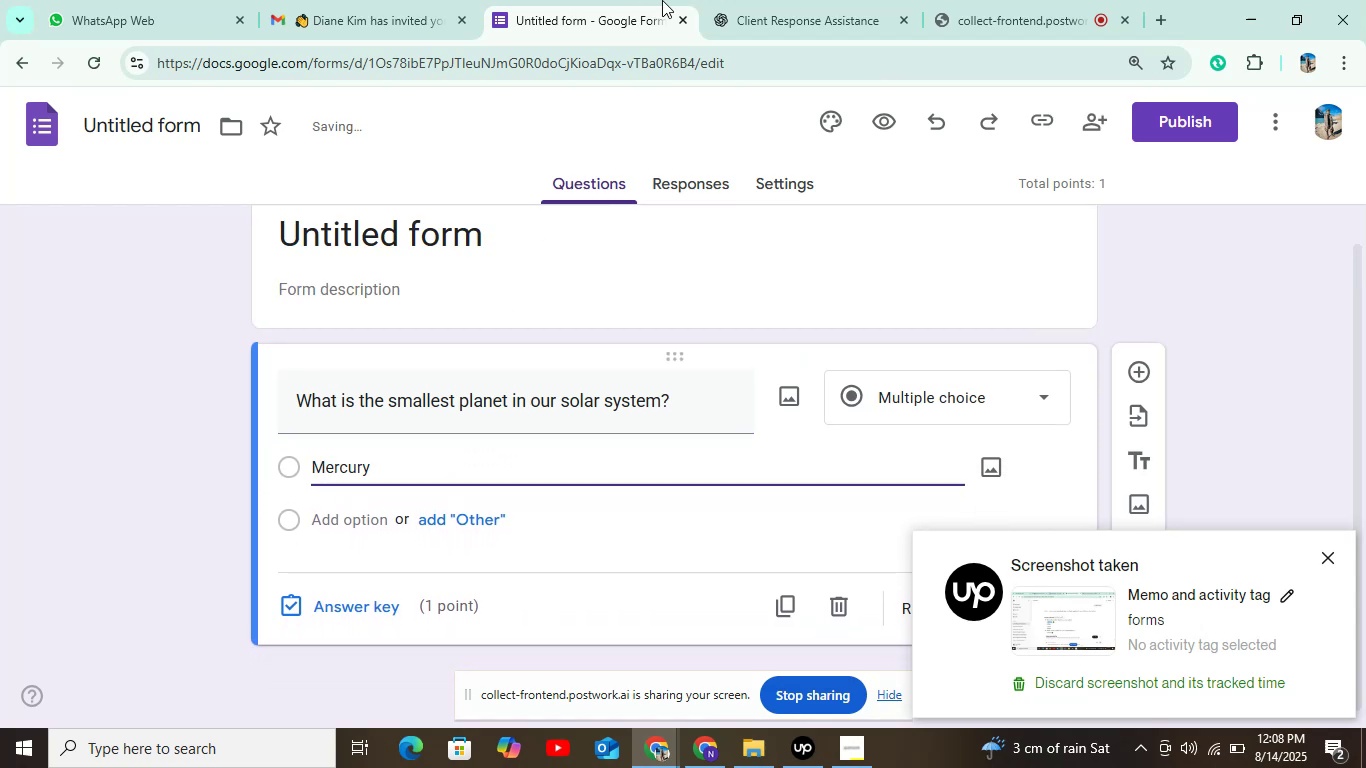 
left_click([734, 17])
 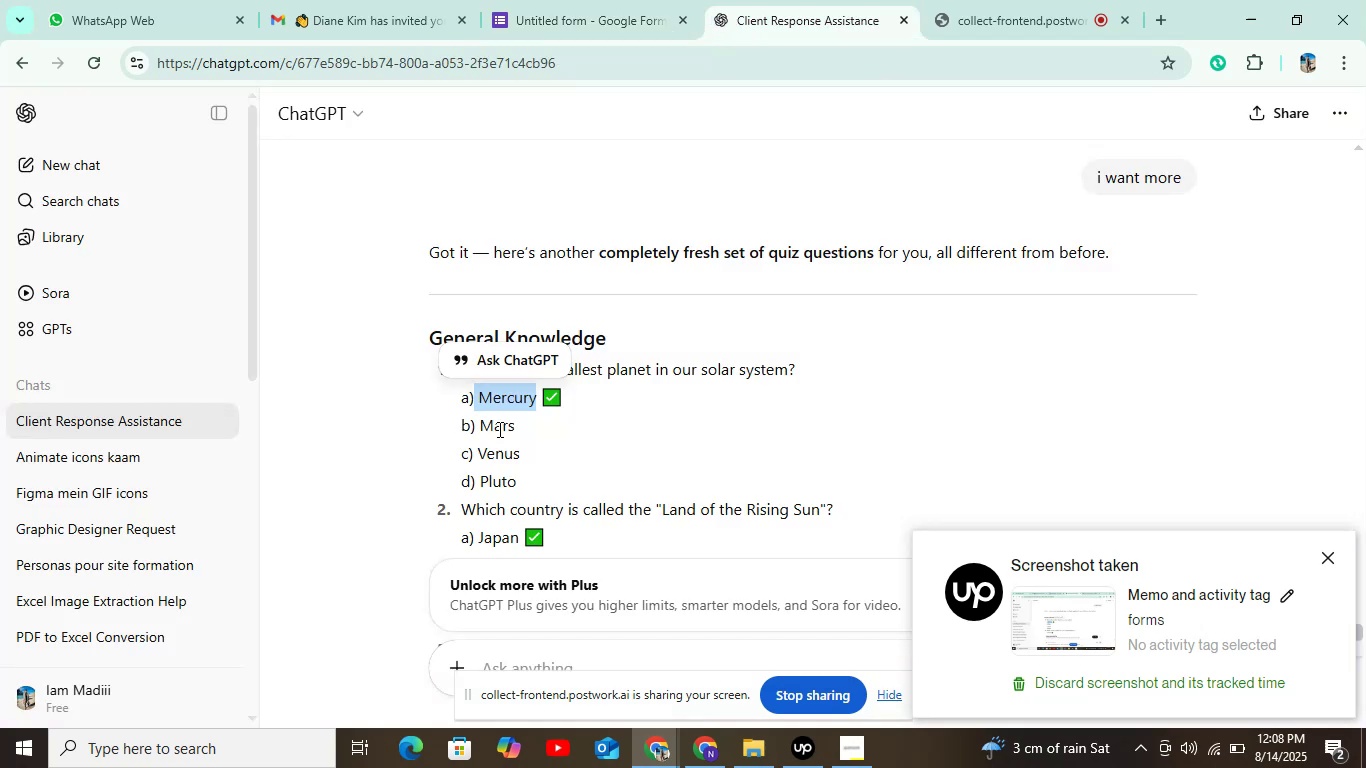 
left_click_drag(start_coordinate=[476, 423], to_coordinate=[511, 419])
 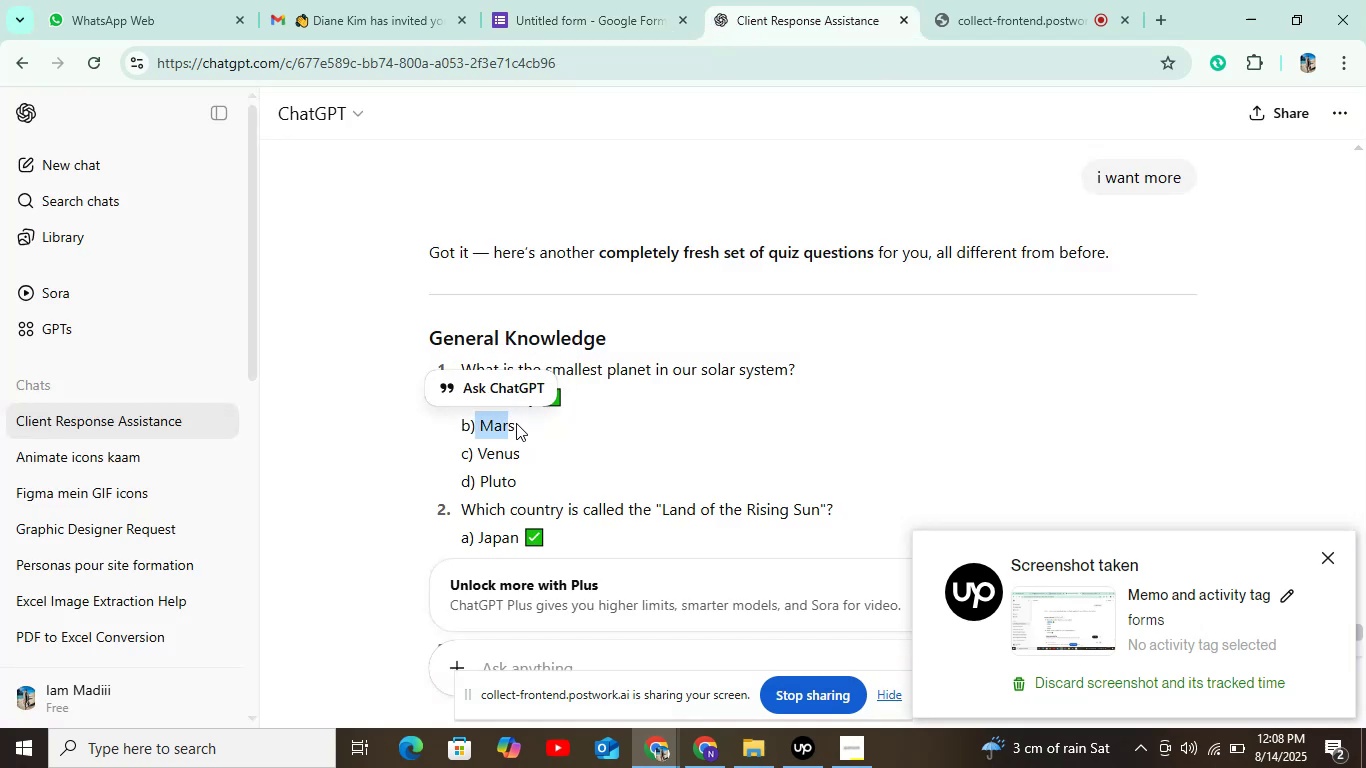 
left_click_drag(start_coordinate=[477, 422], to_coordinate=[518, 422])
 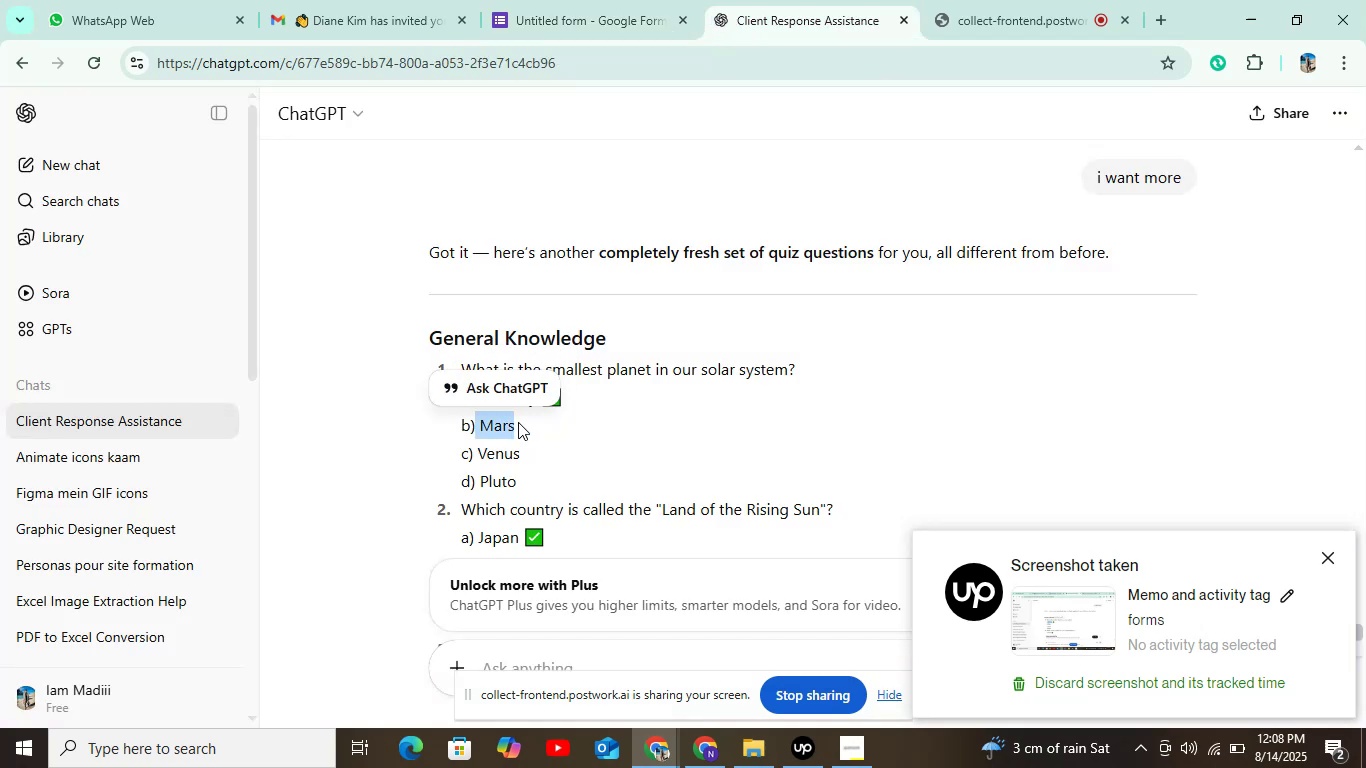 
key(Control+C)
 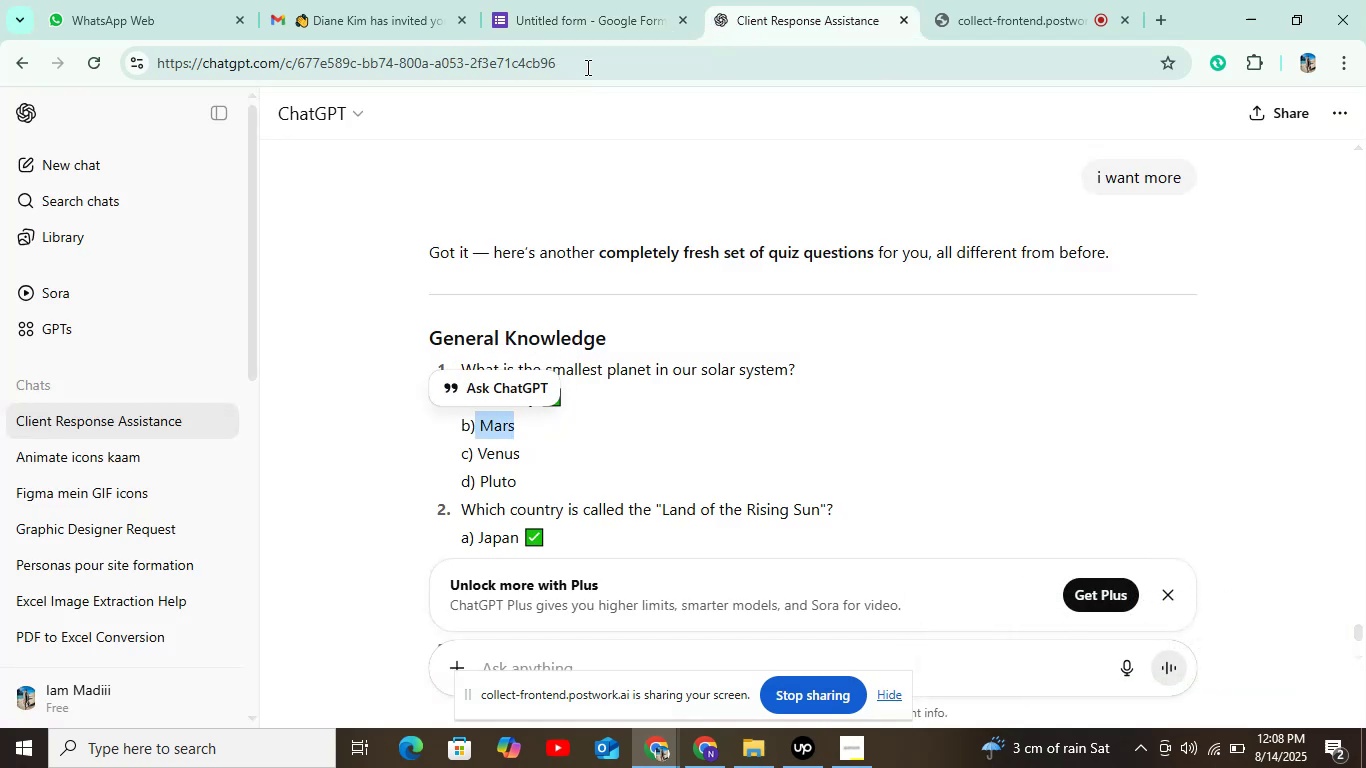 
left_click([584, 23])
 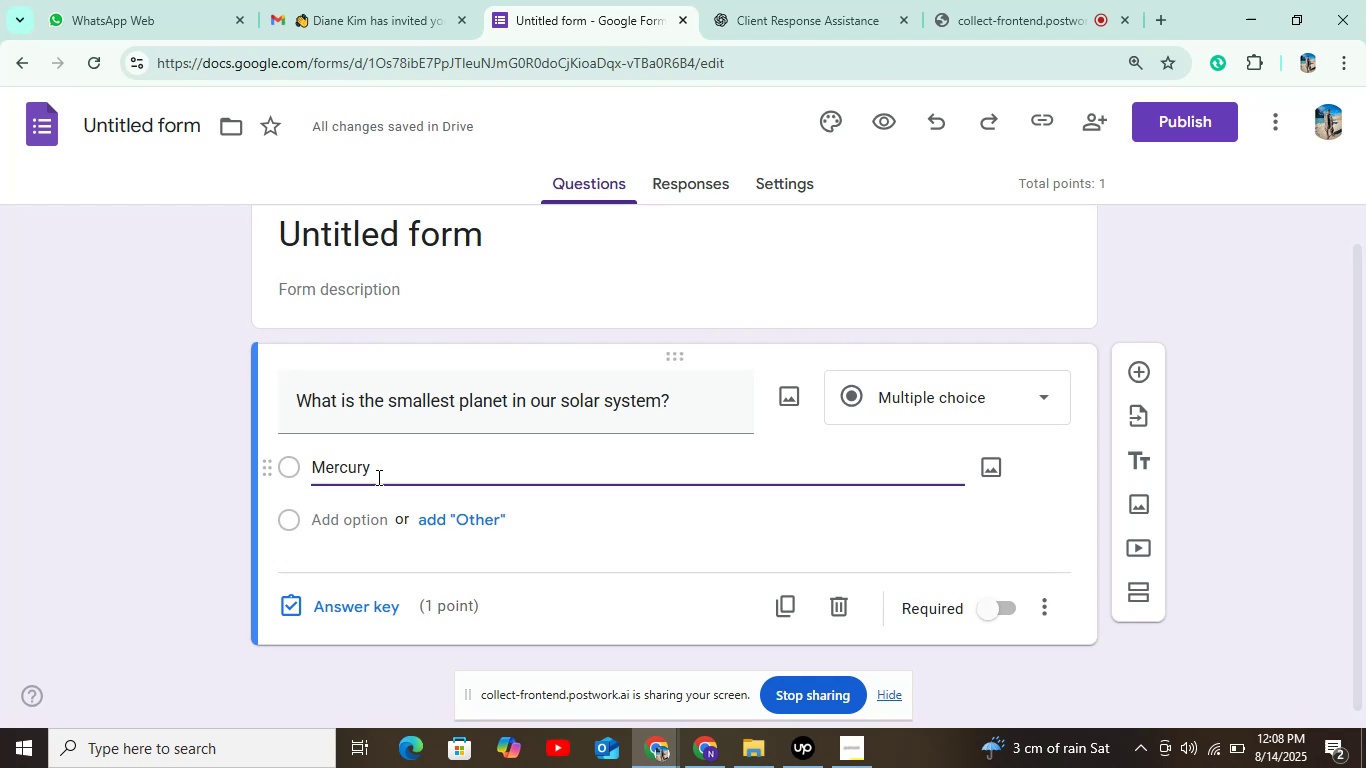 
left_click([347, 511])
 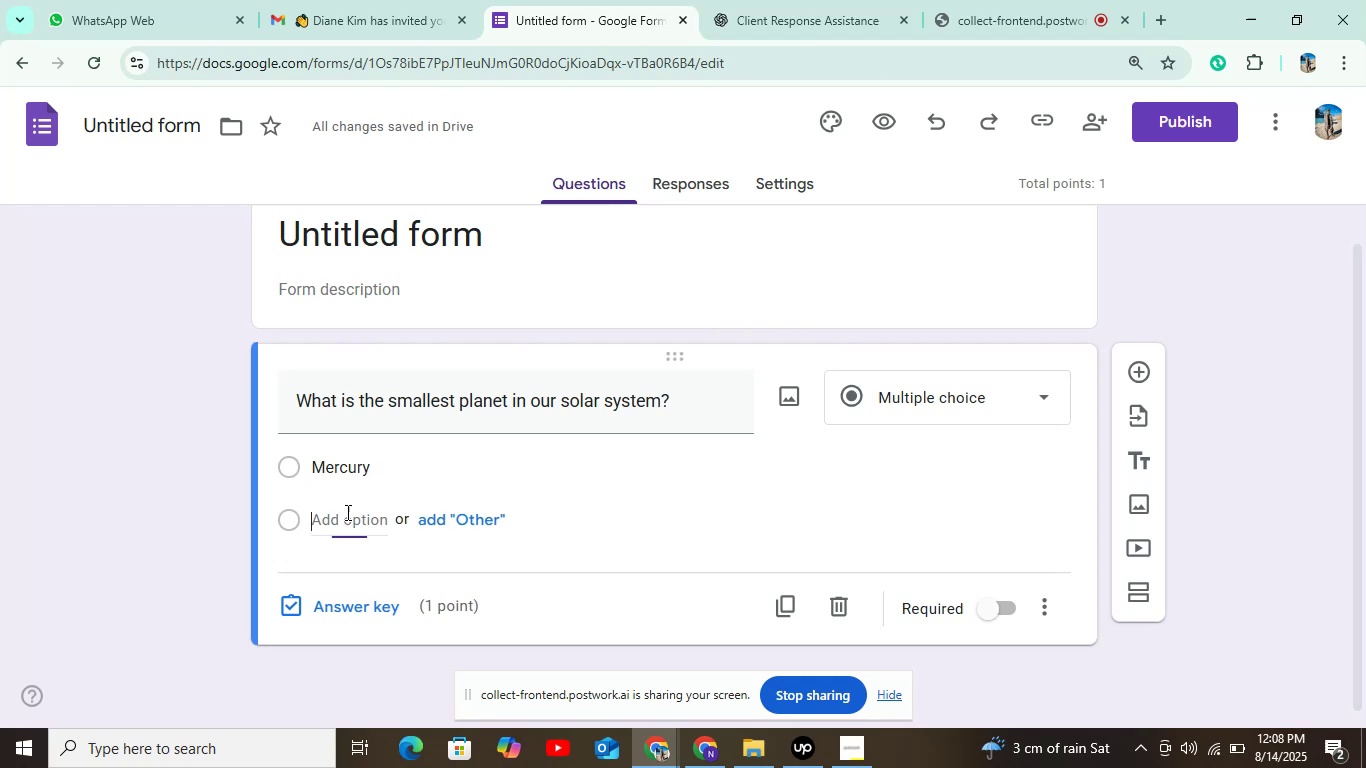 
key(Control+V)
 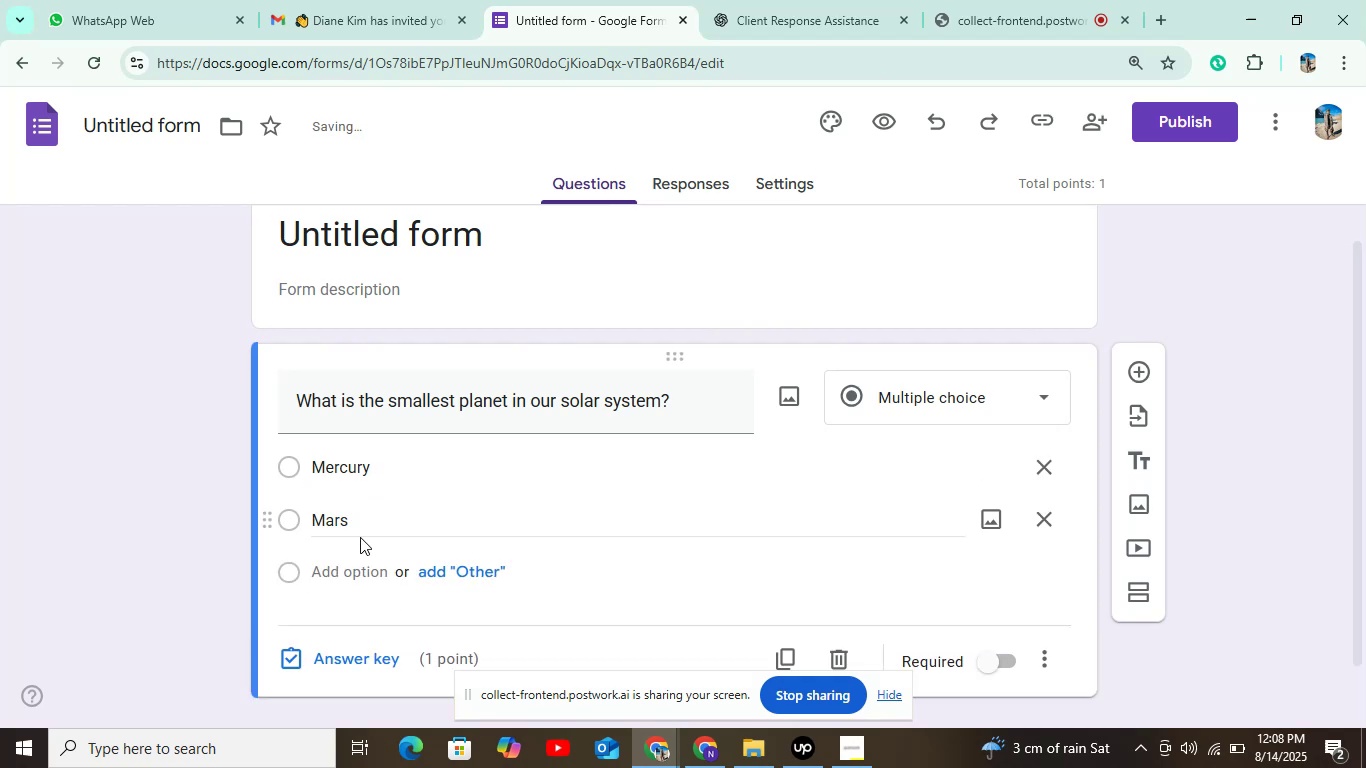 
left_click([348, 573])
 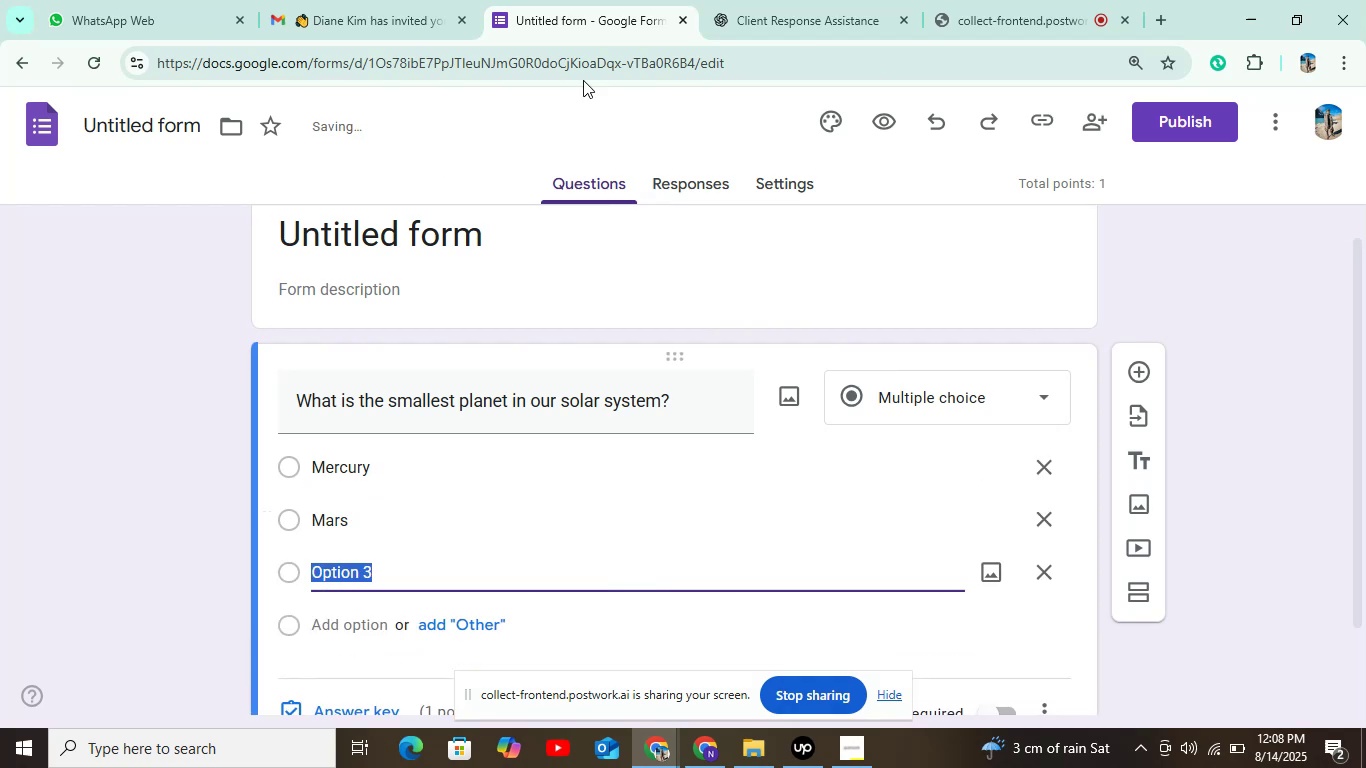 
left_click([828, 23])
 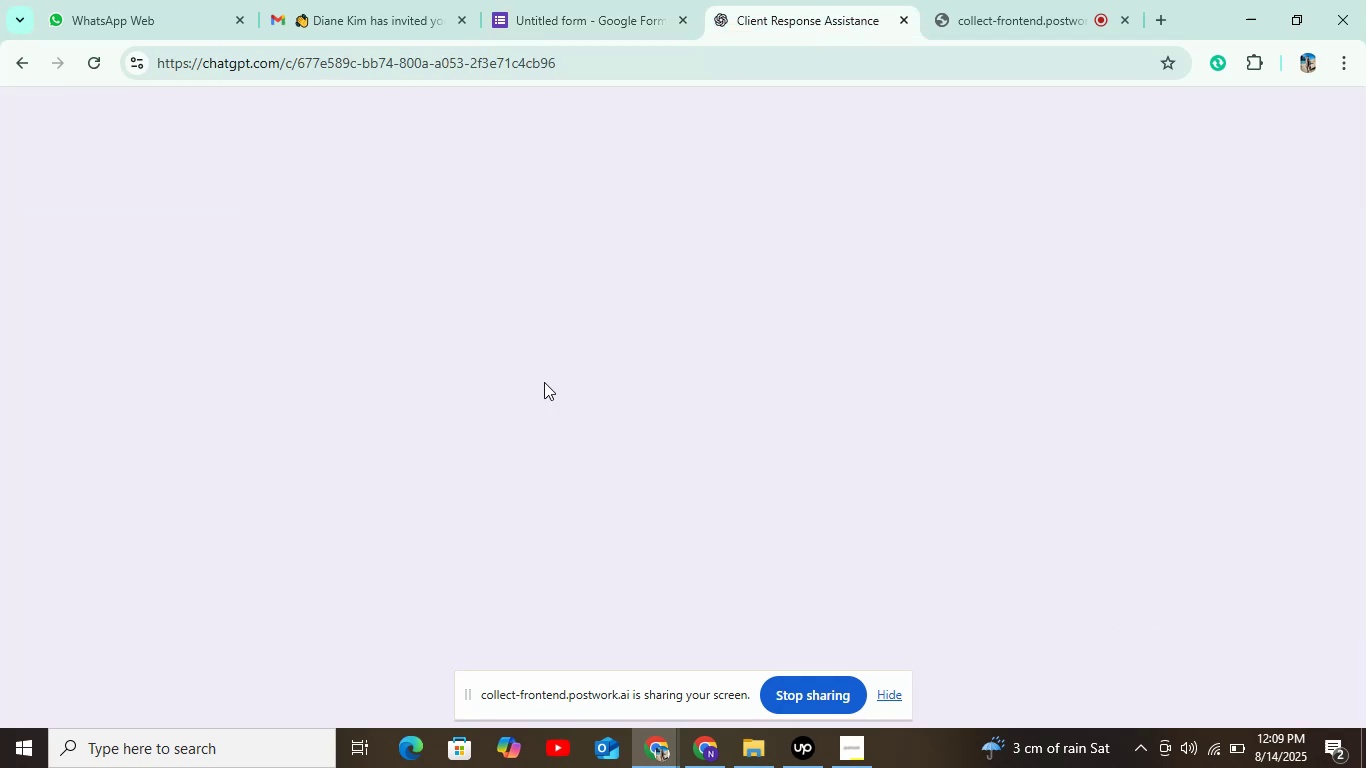 
mouse_move([535, 453])
 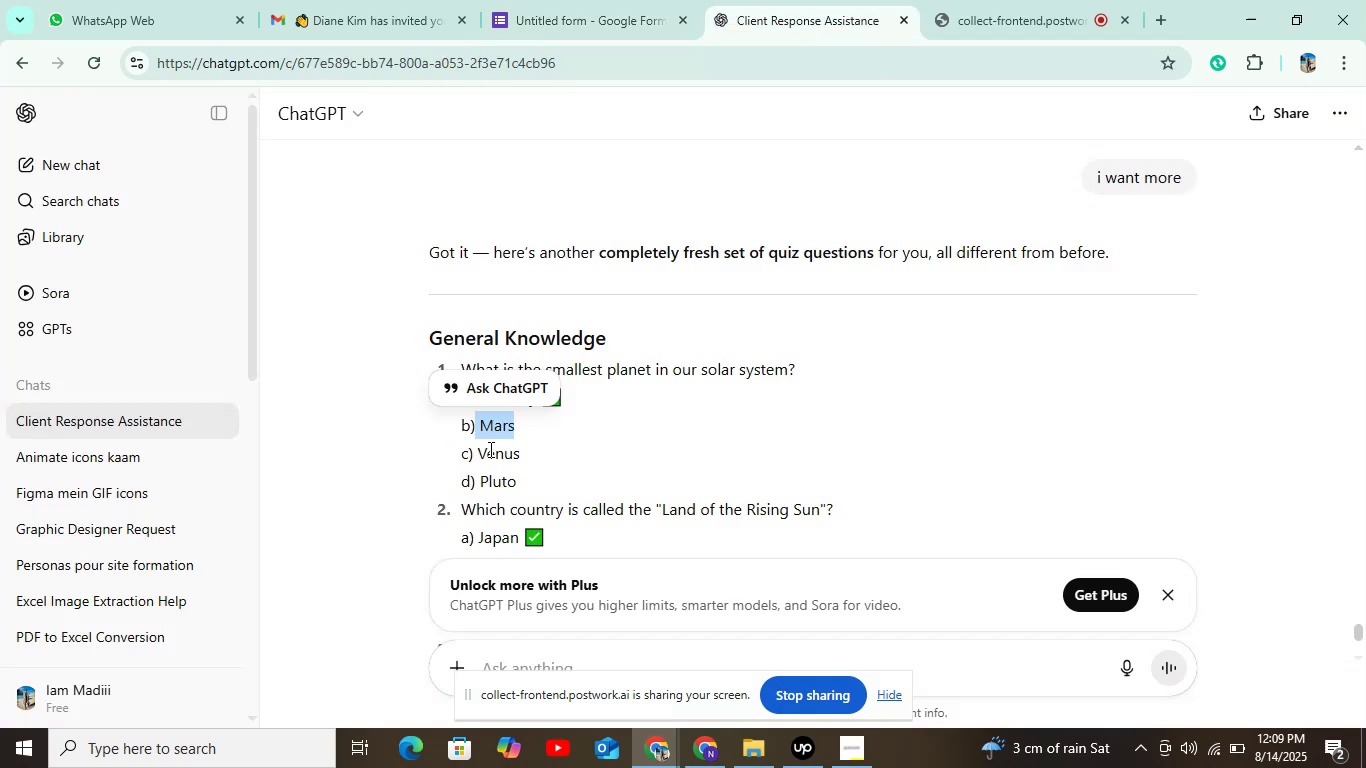 
left_click_drag(start_coordinate=[477, 455], to_coordinate=[533, 454])
 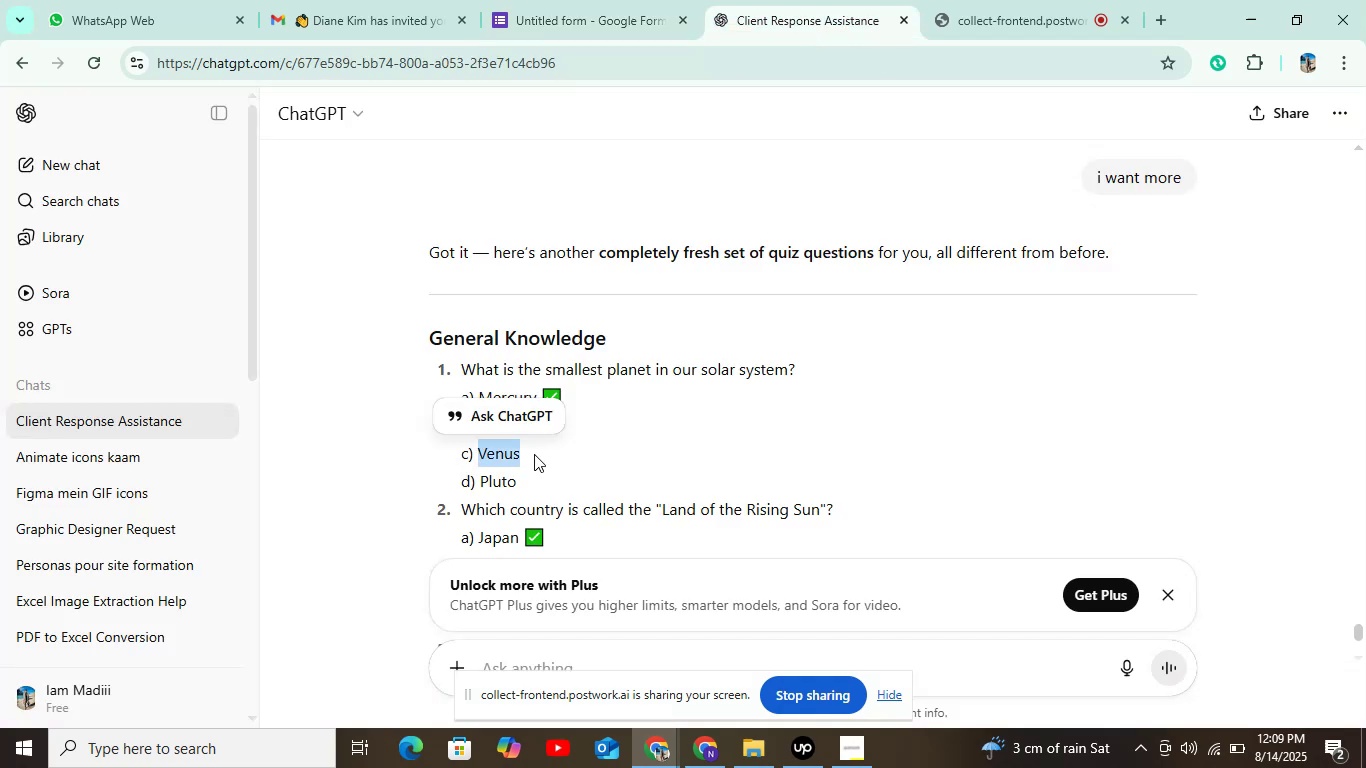 
key(Control+C)
 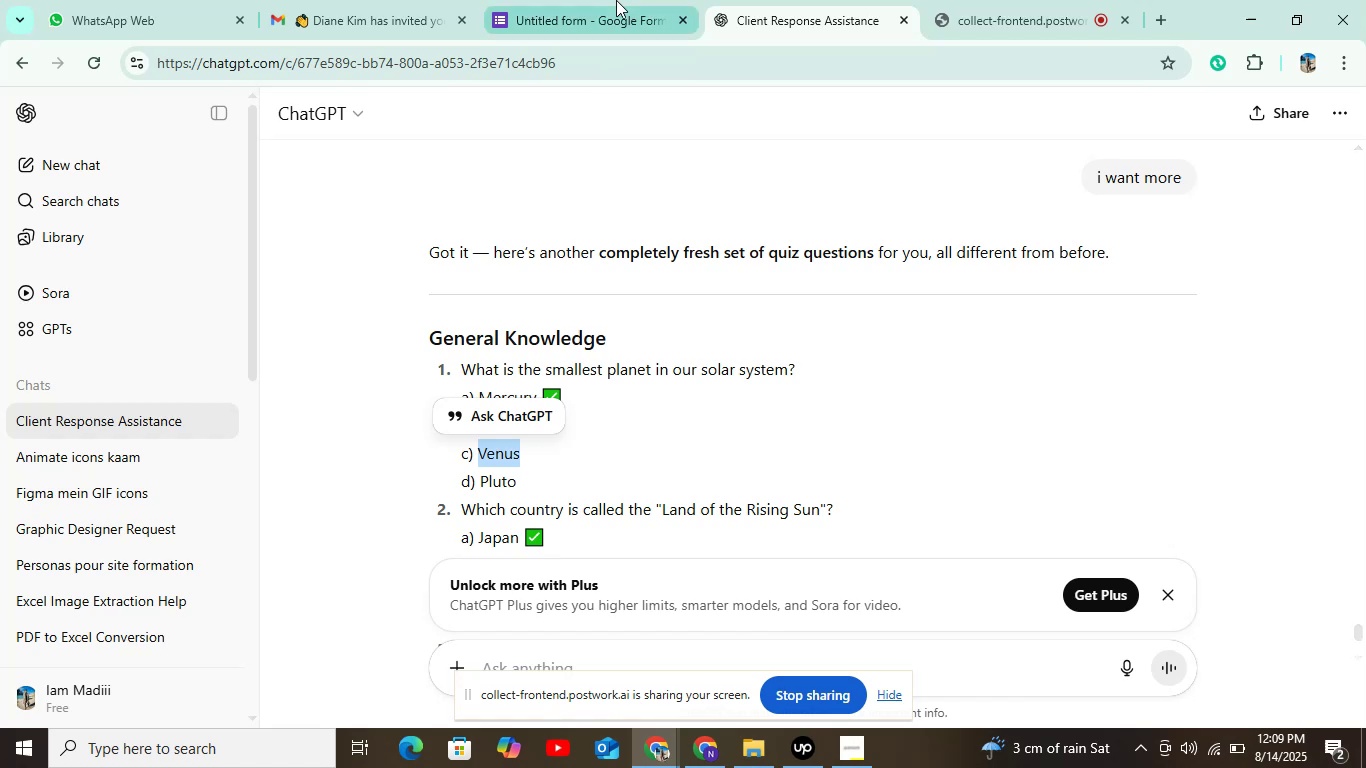 
left_click([584, 14])
 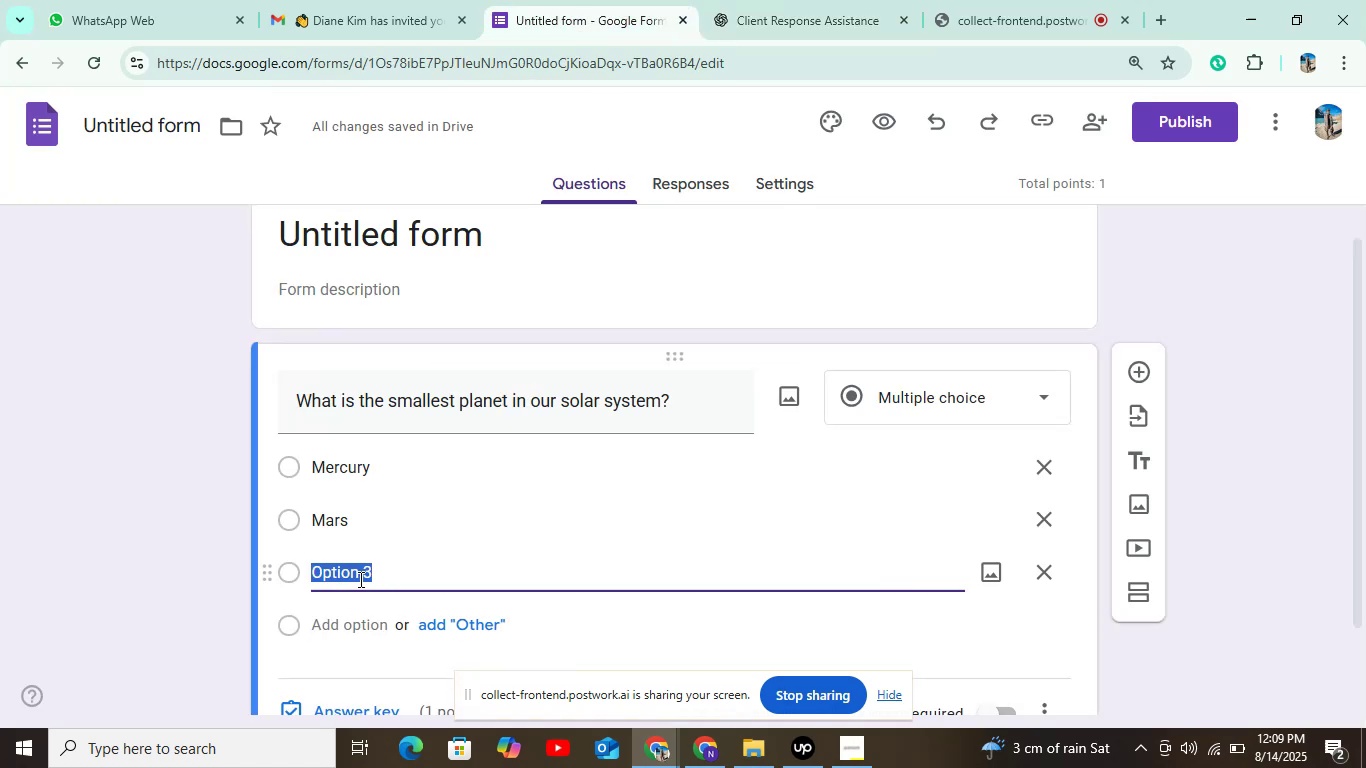 
key(Control+V)
 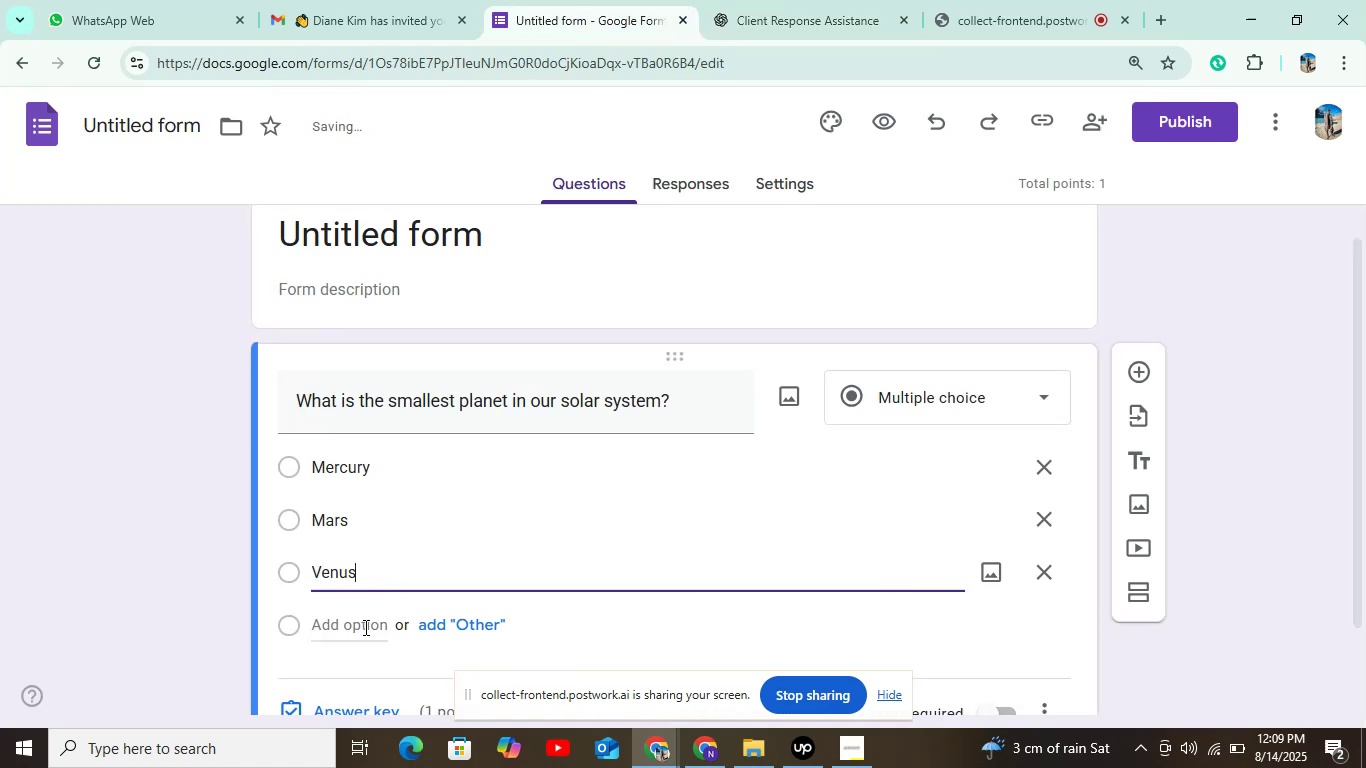 
left_click([363, 628])
 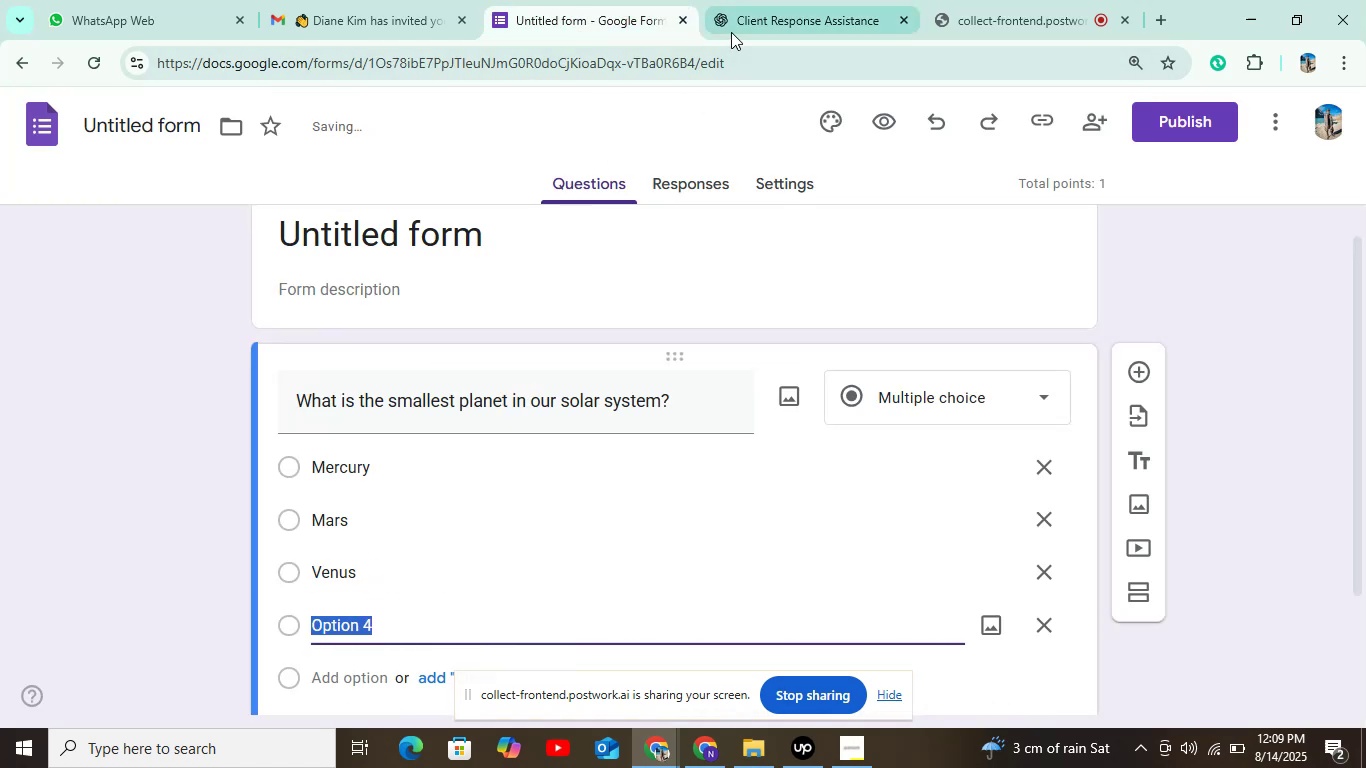 
left_click([739, 26])
 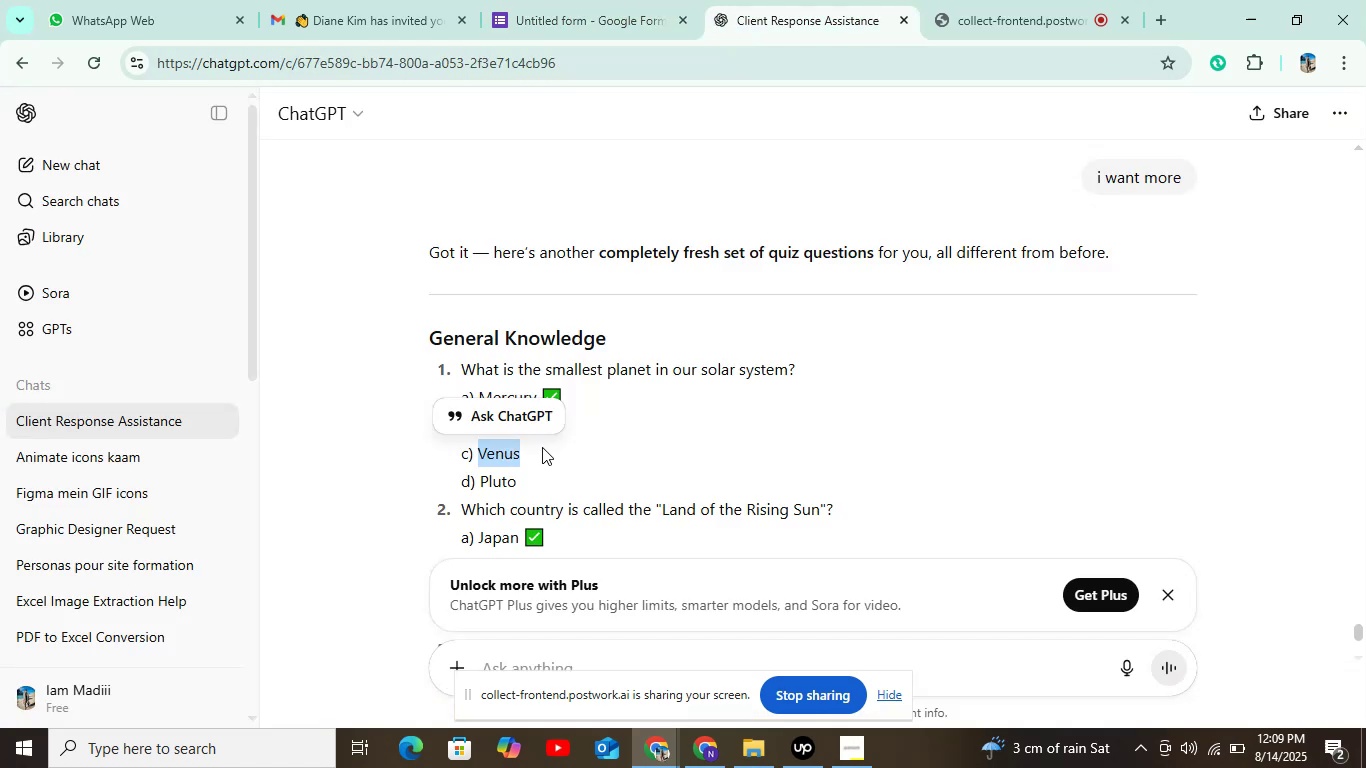 
left_click_drag(start_coordinate=[479, 477], to_coordinate=[530, 481])
 